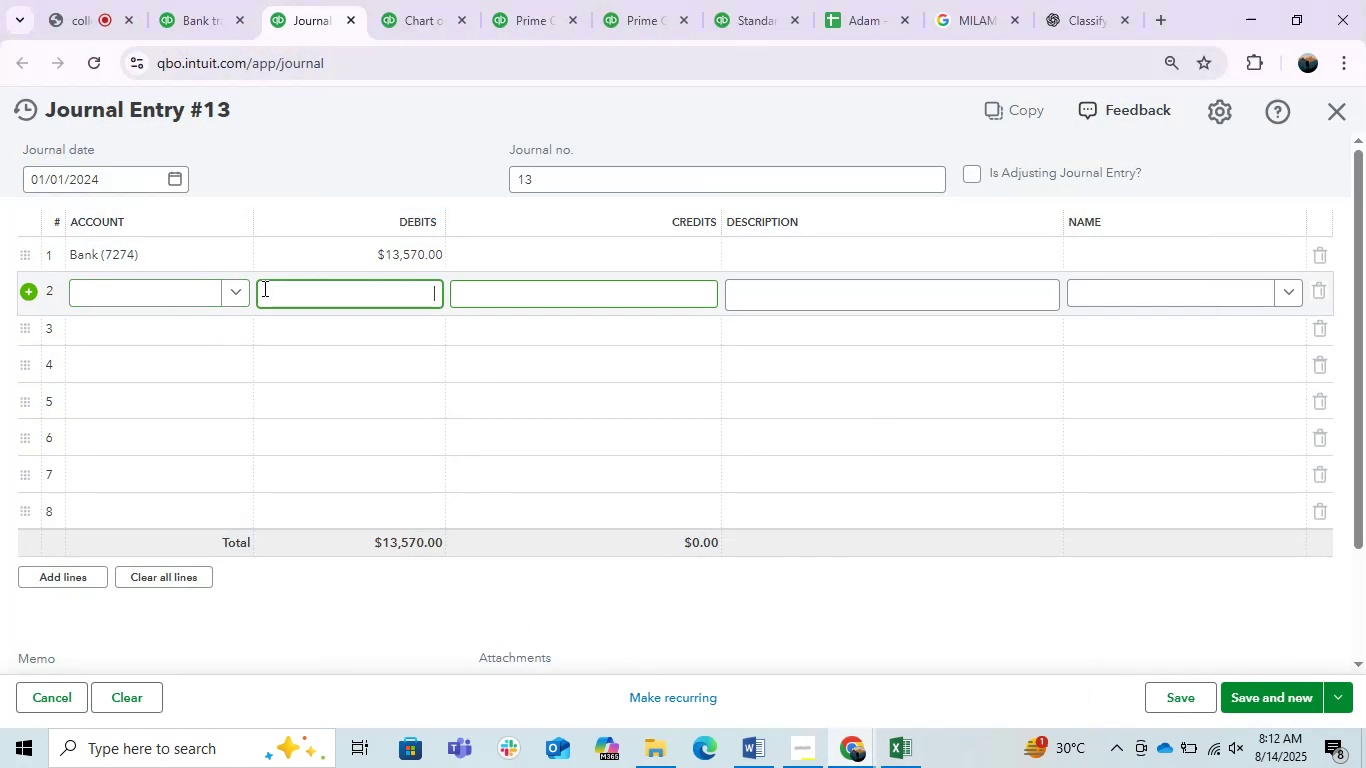 
double_click([230, 288])
 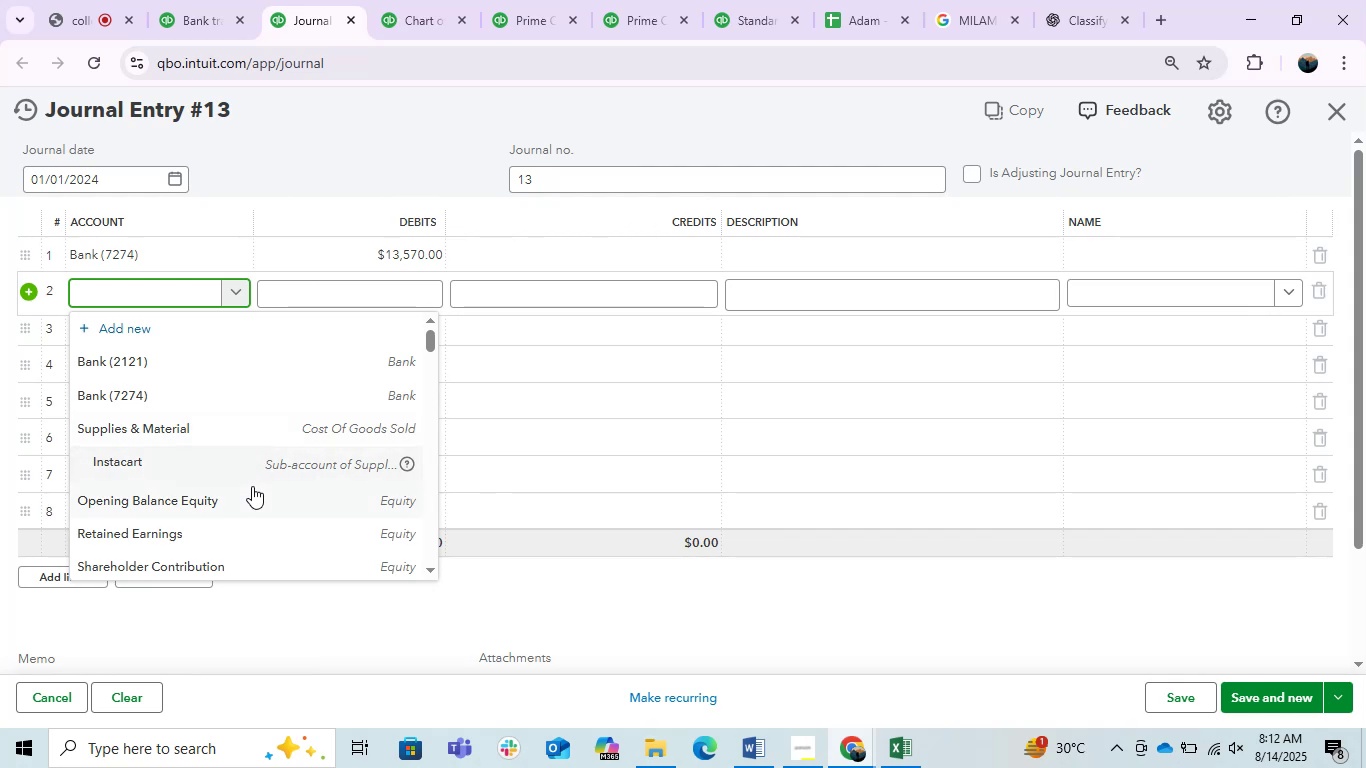 
left_click([219, 500])
 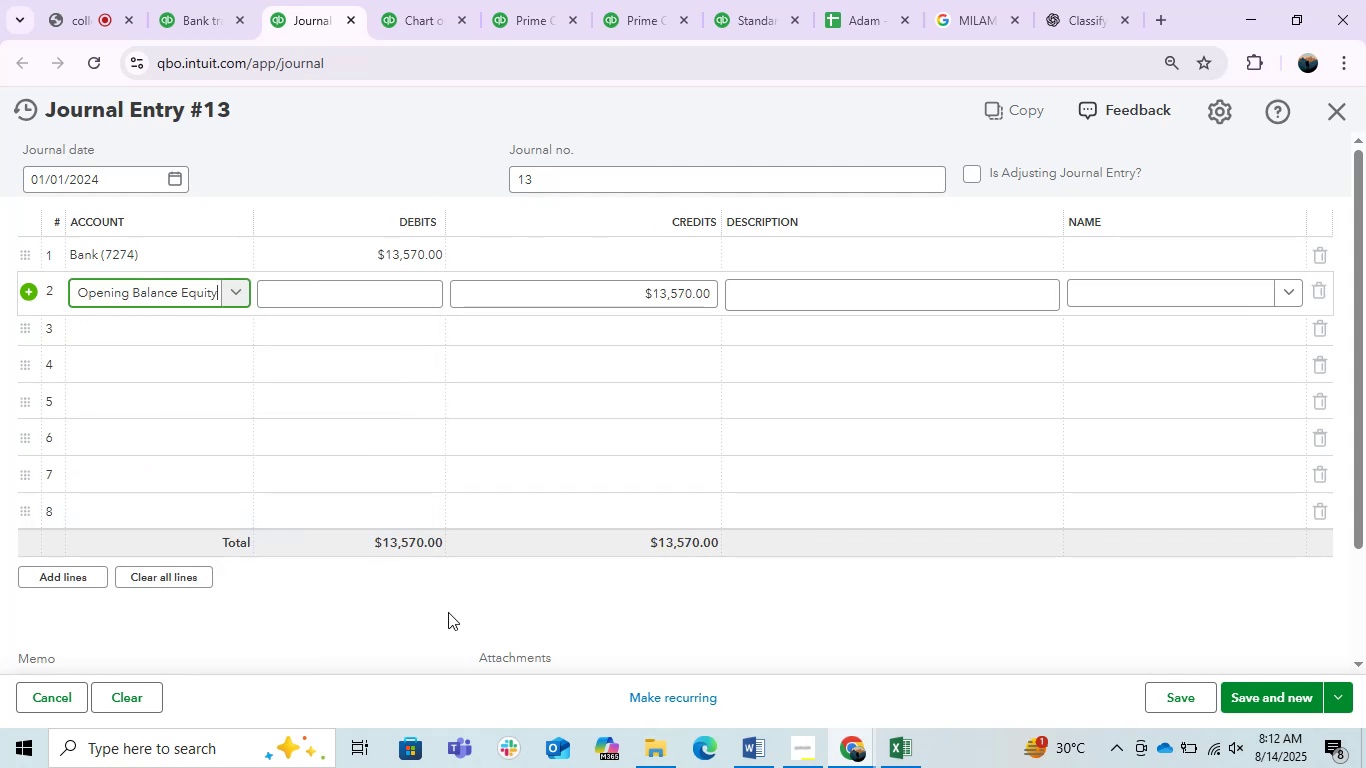 
left_click([448, 612])
 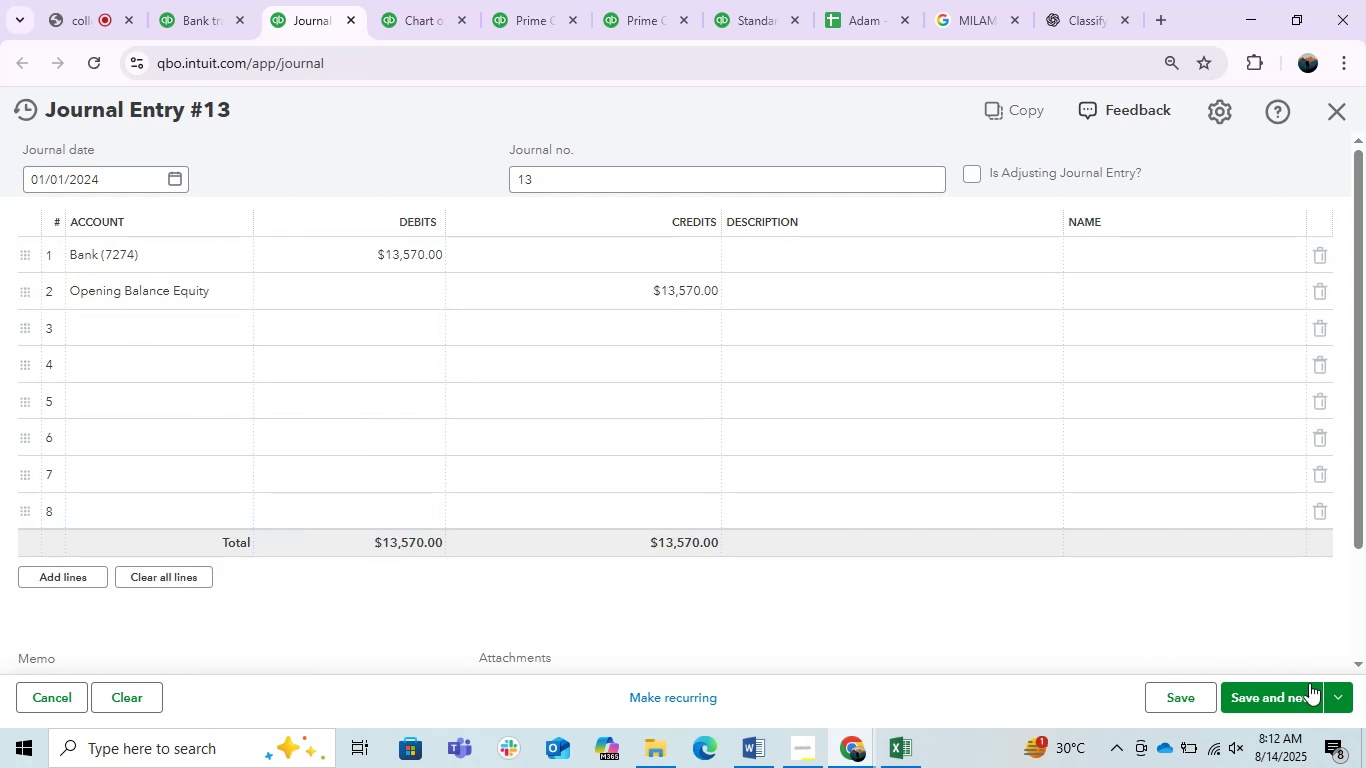 
left_click([1268, 697])
 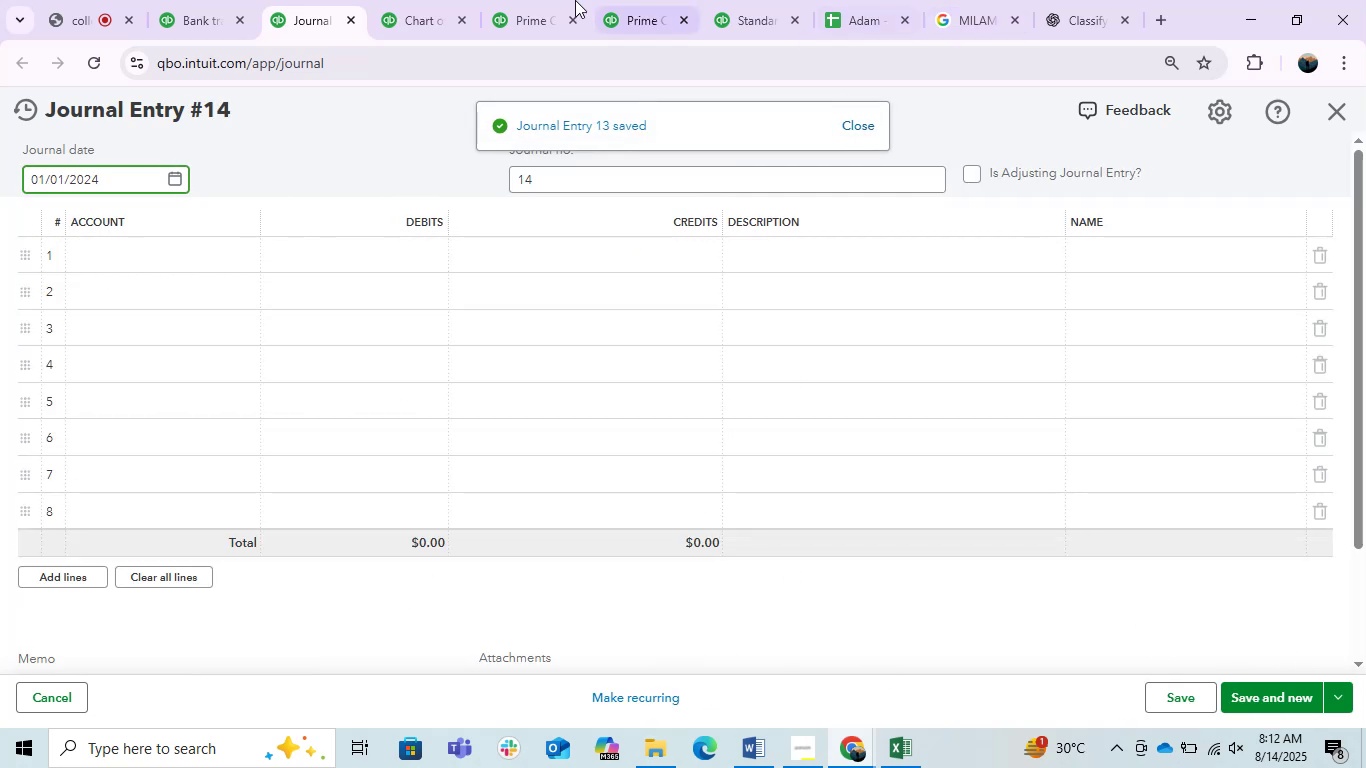 
left_click([171, 0])
 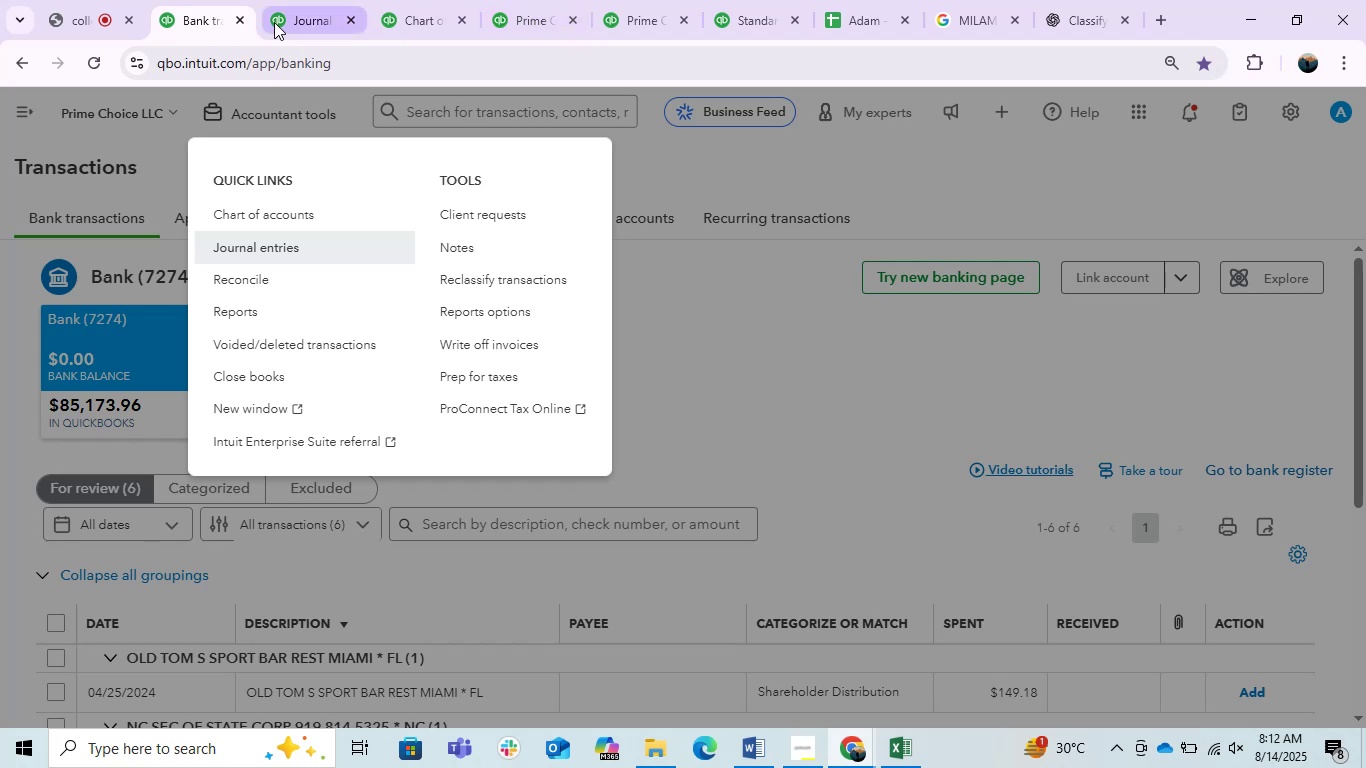 
left_click([291, 100])
 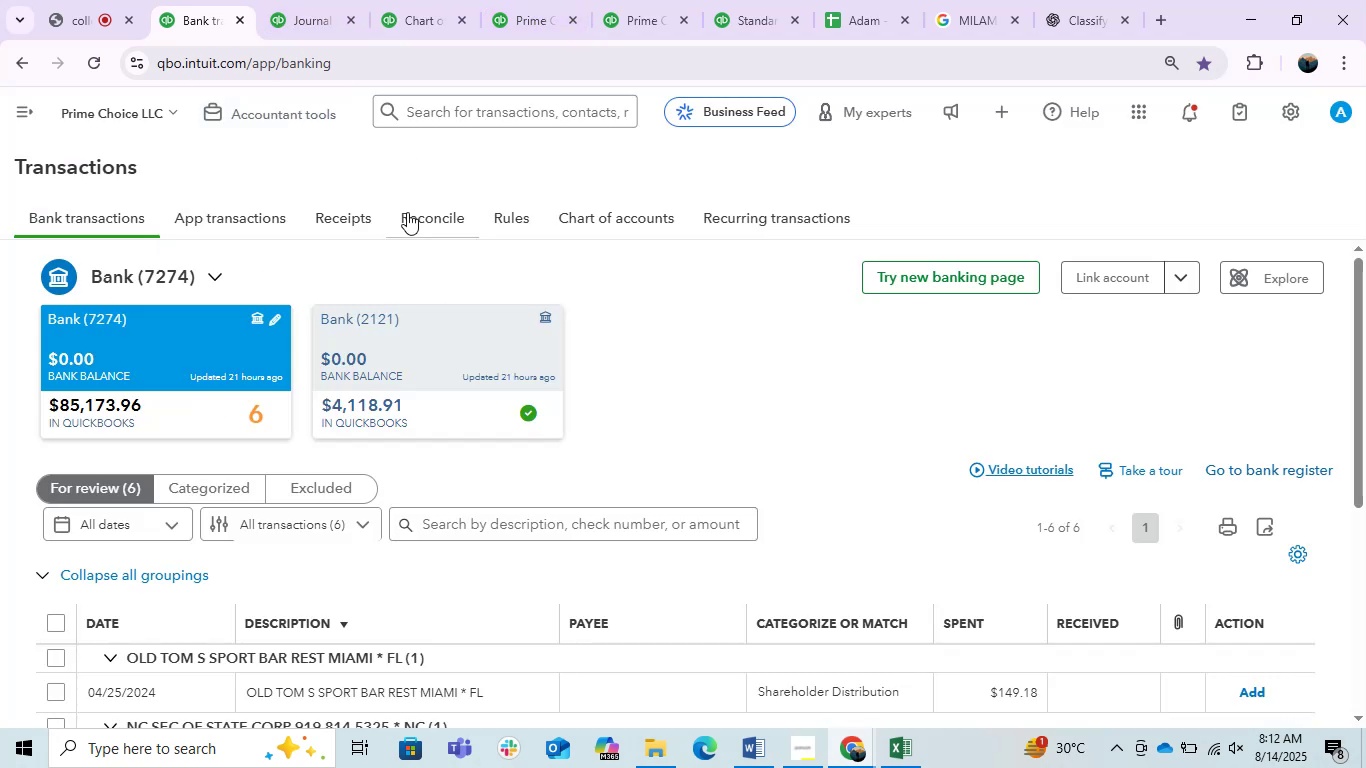 
left_click([407, 212])
 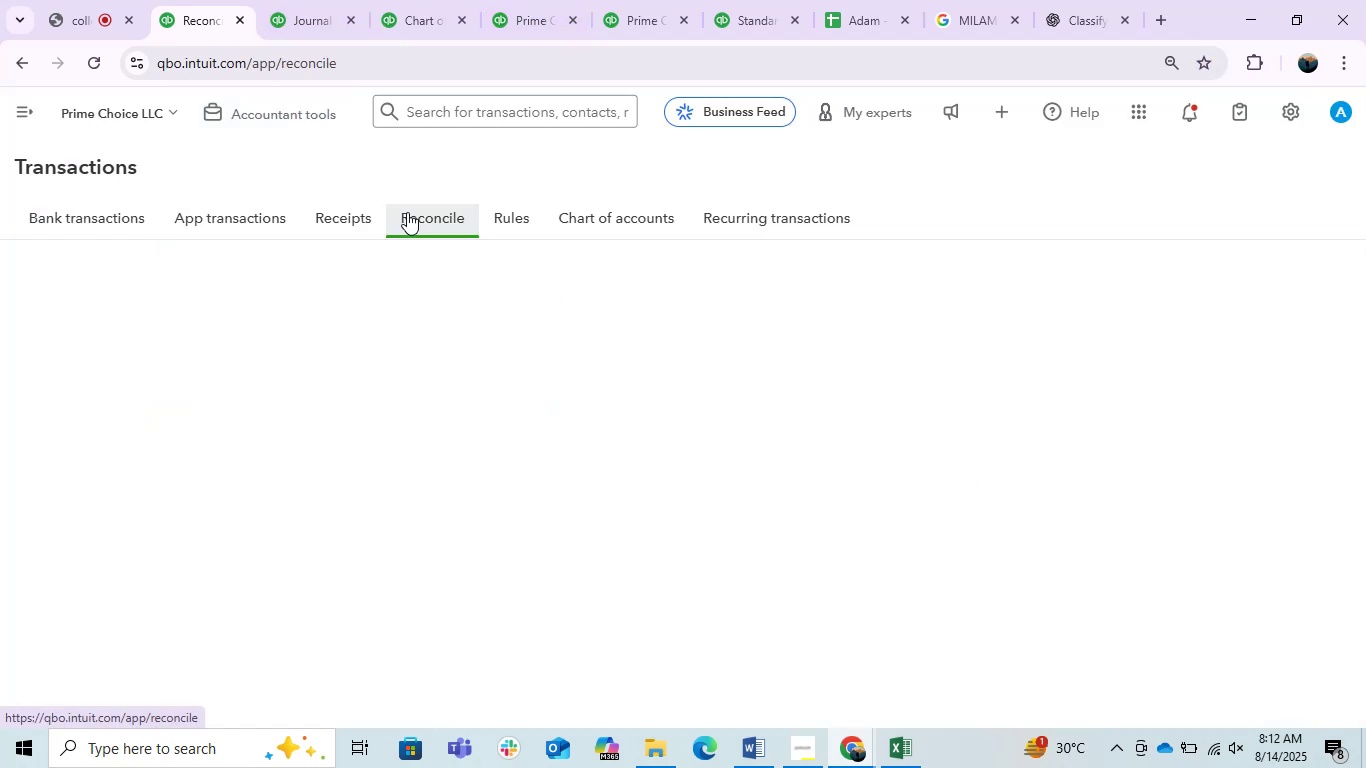 
mouse_move([231, 39])
 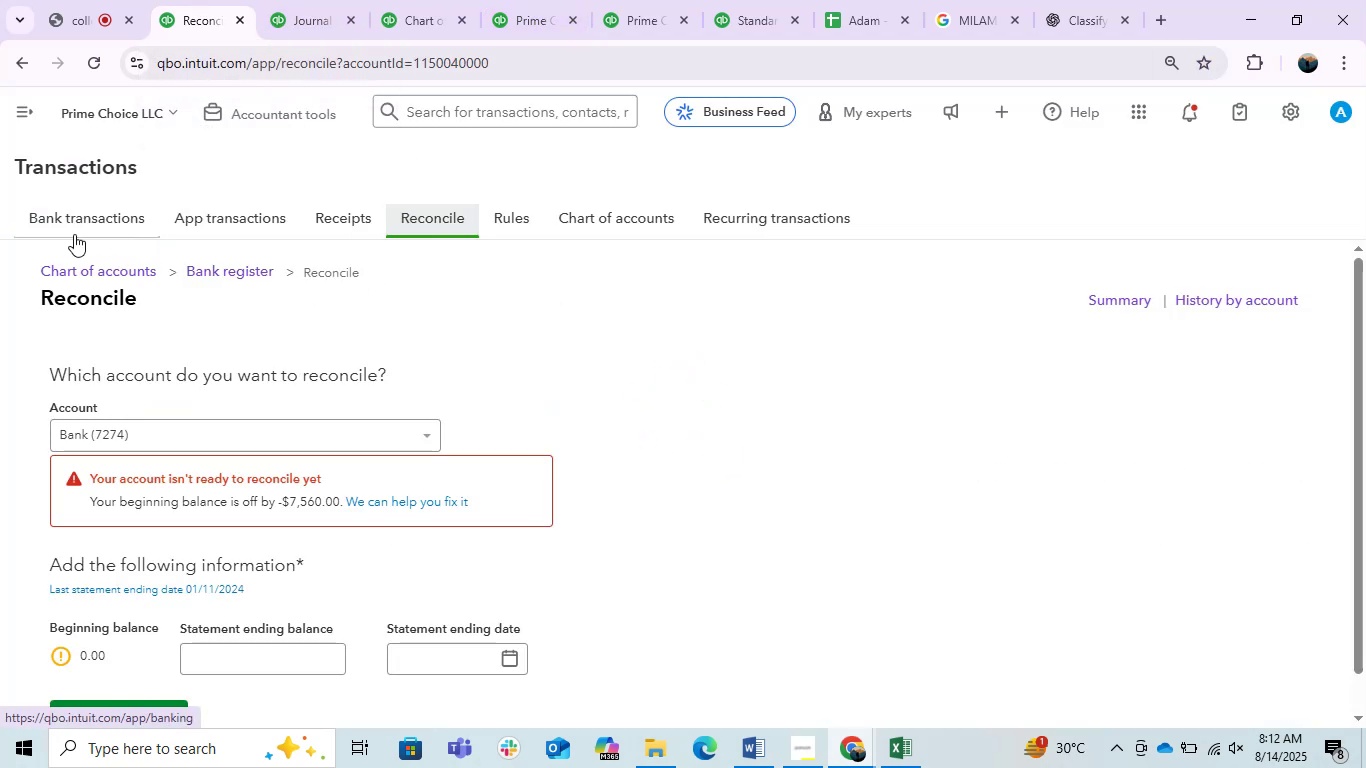 
scroll: coordinate [392, 459], scroll_direction: down, amount: 1.0
 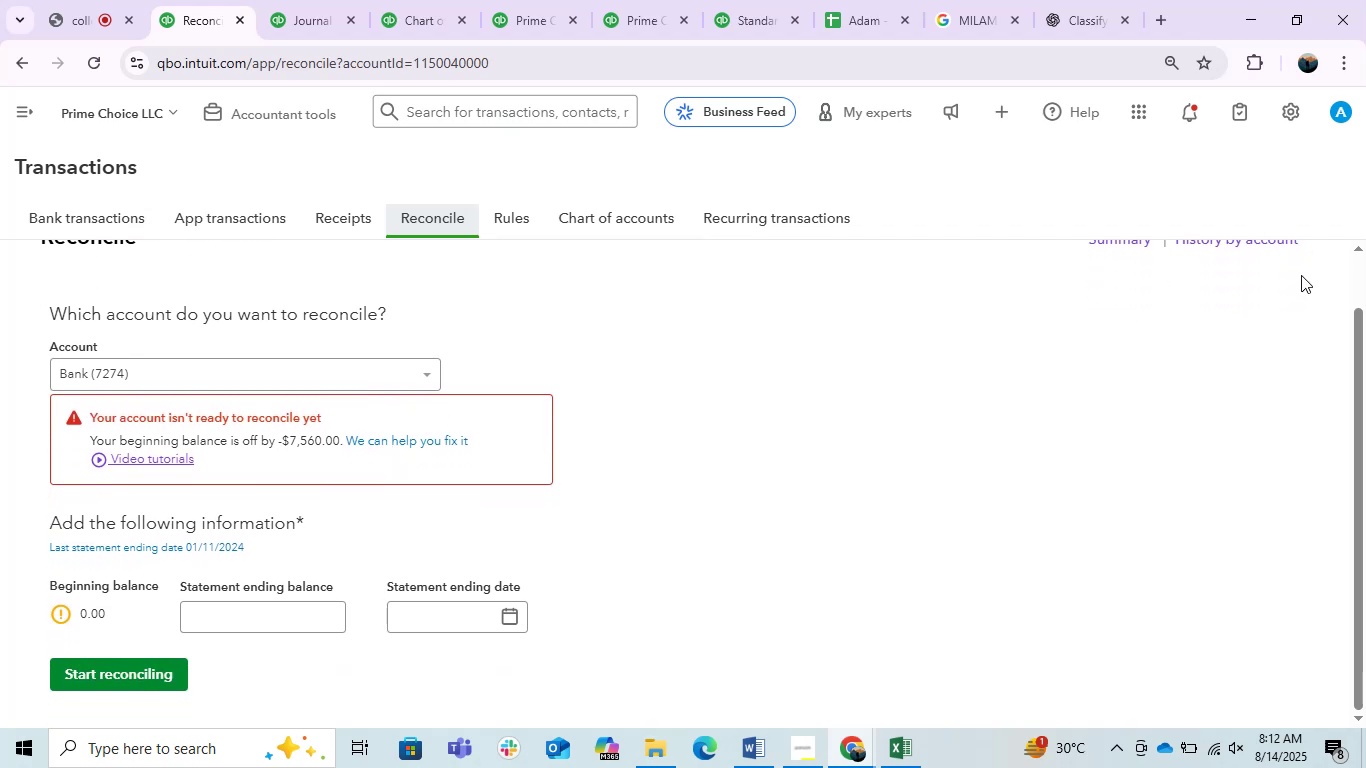 
scroll: coordinate [1296, 280], scroll_direction: up, amount: 1.0
 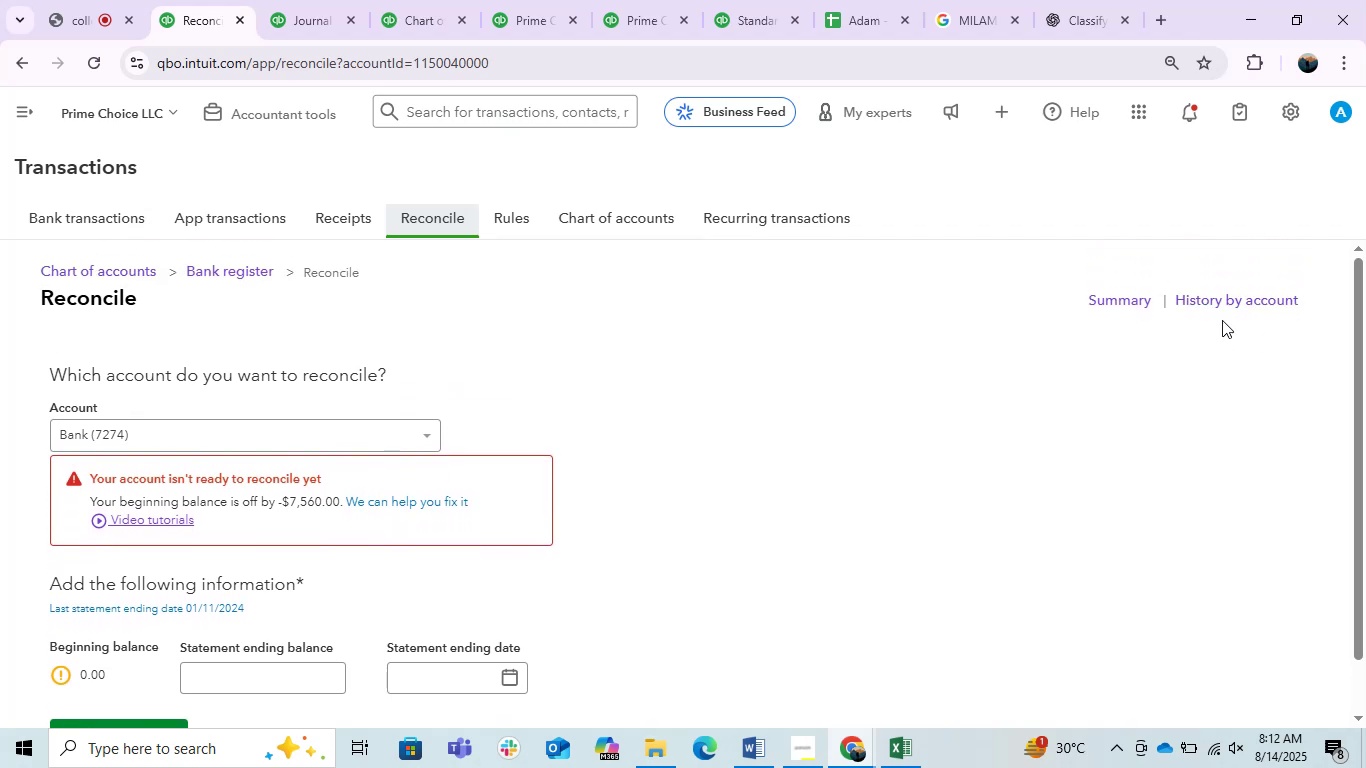 
left_click([1210, 303])
 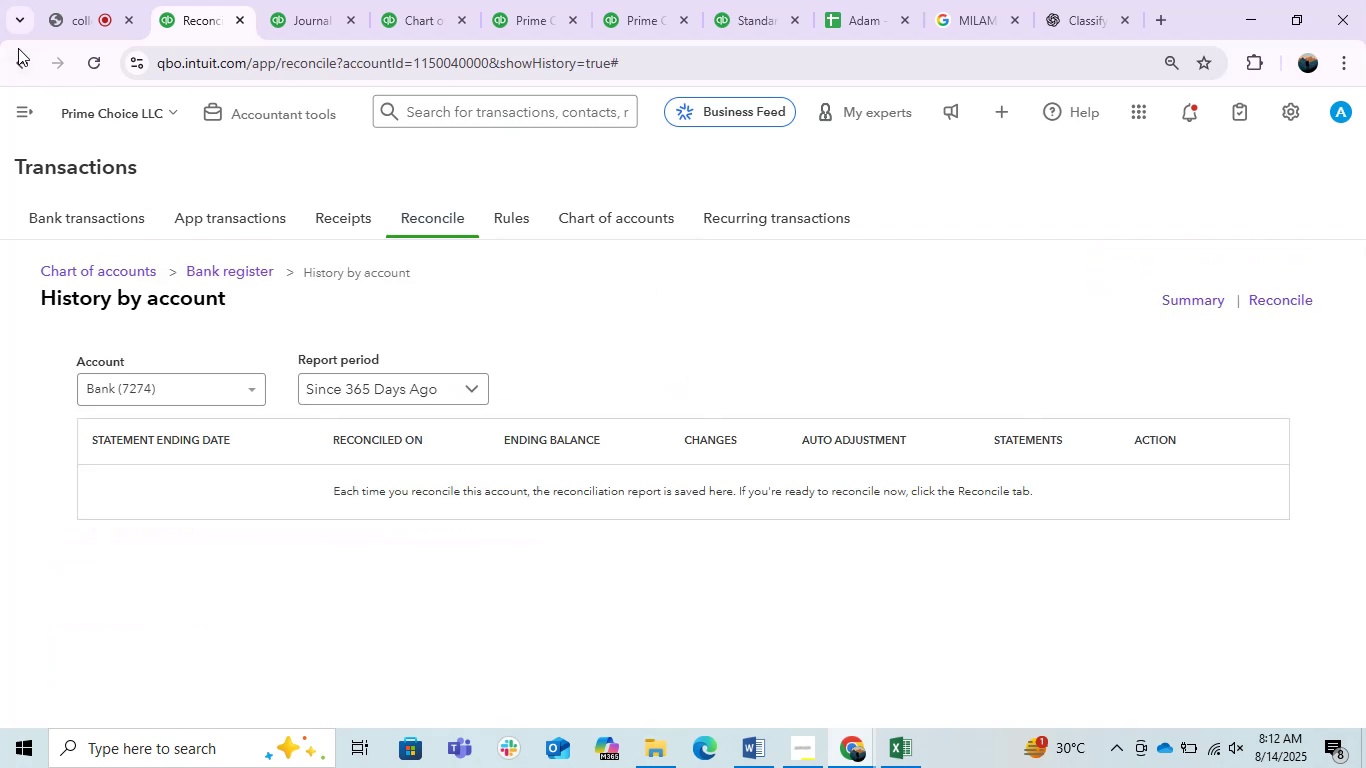 
wait(5.67)
 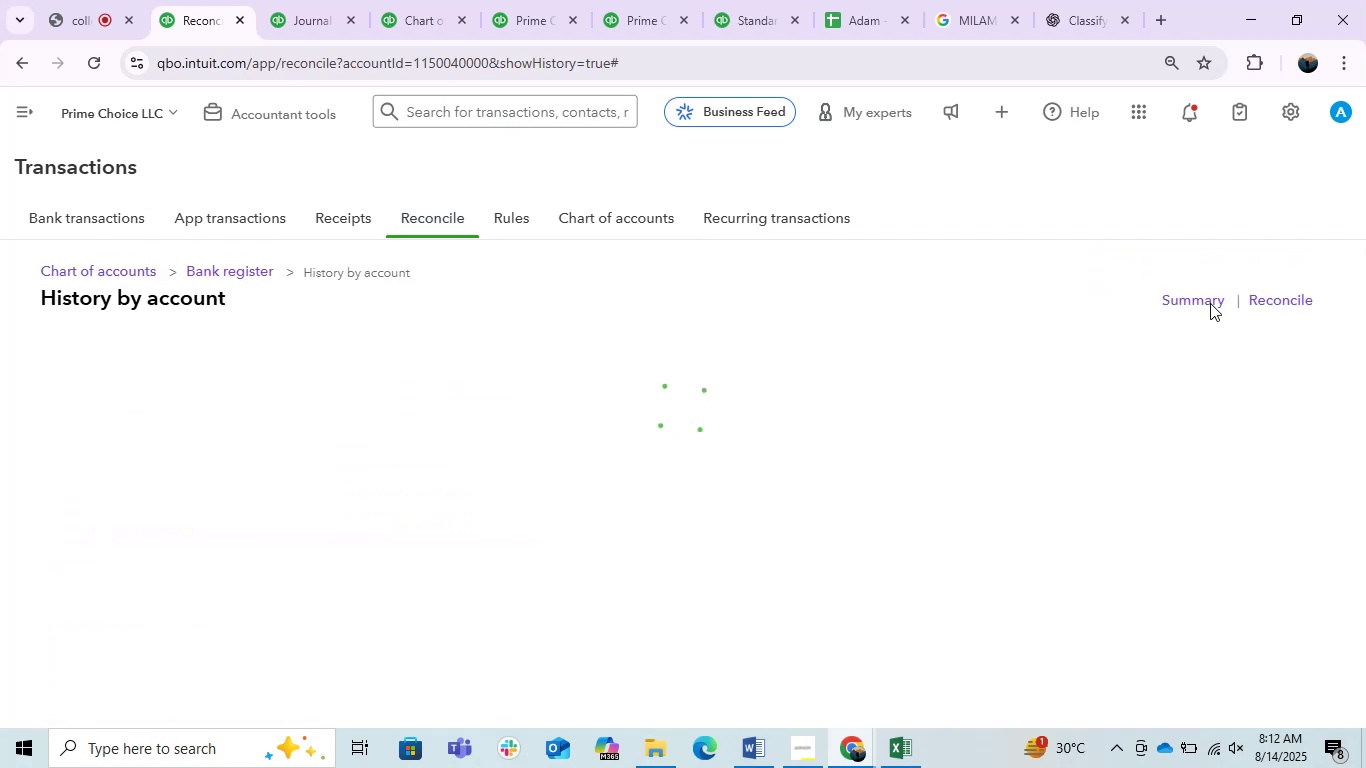 
left_click([1290, 302])
 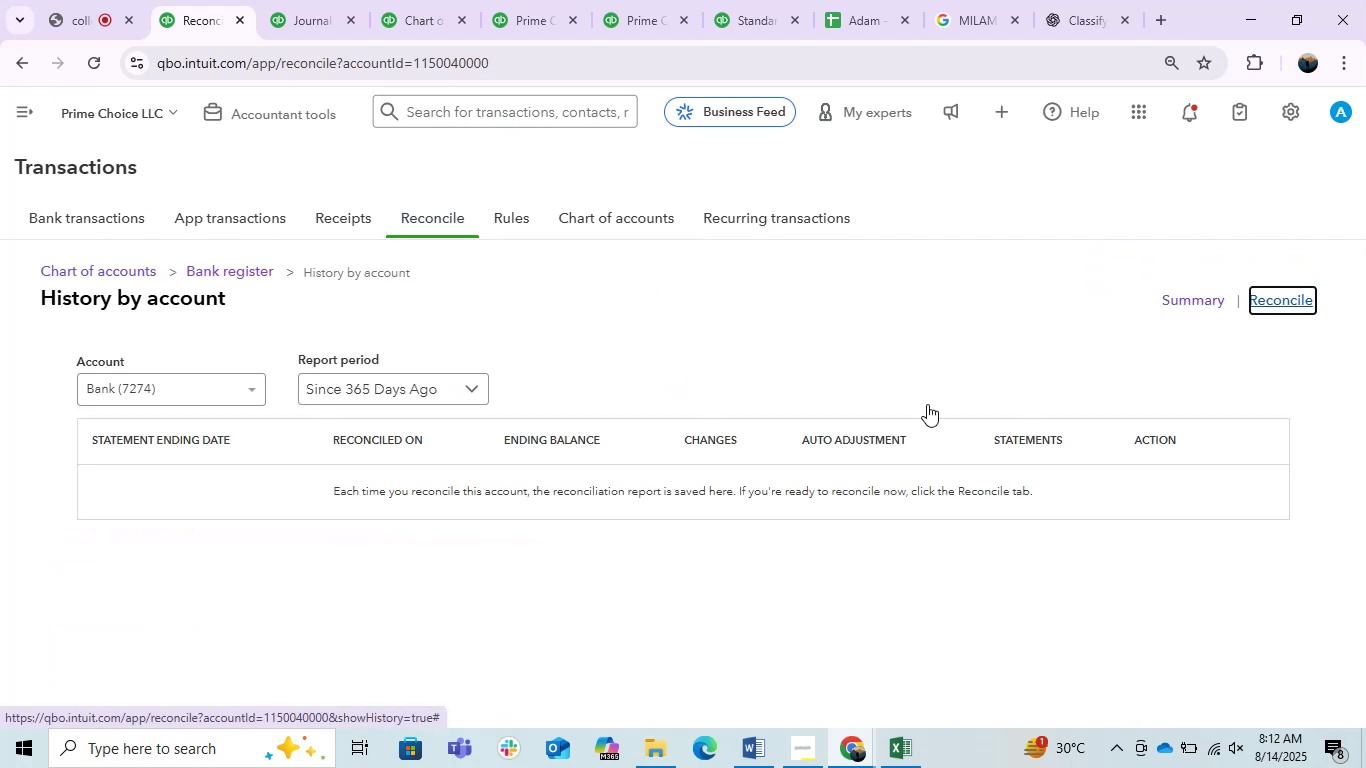 
mouse_move([659, 506])
 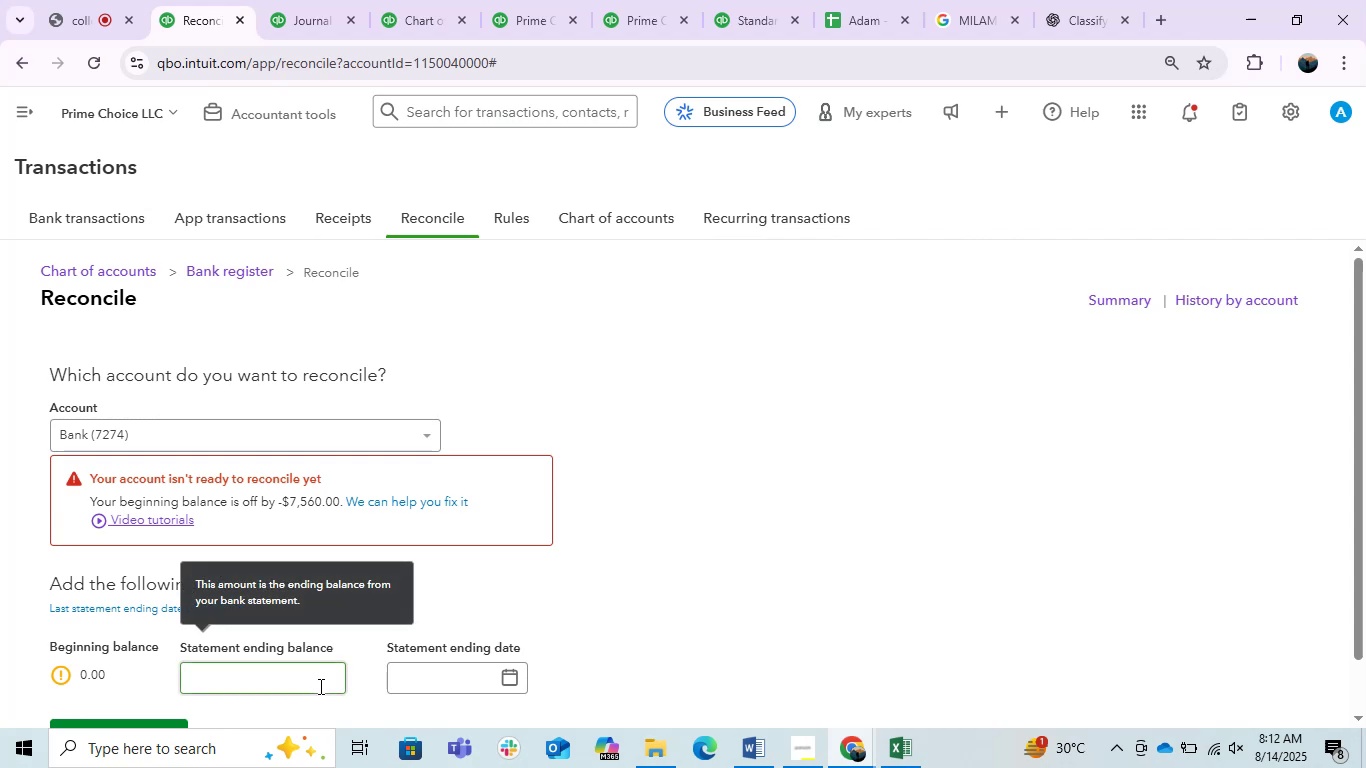 
left_click([319, 686])
 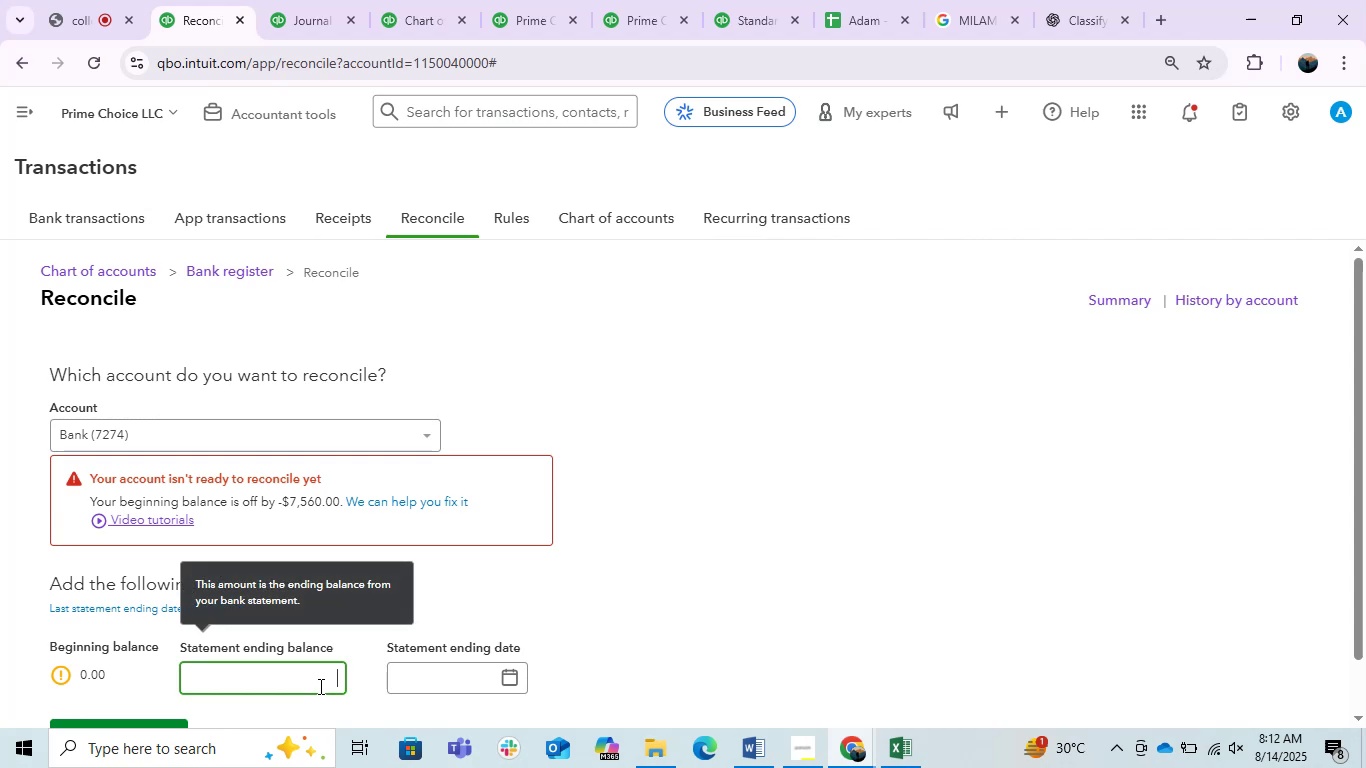 
key(Control+V)
 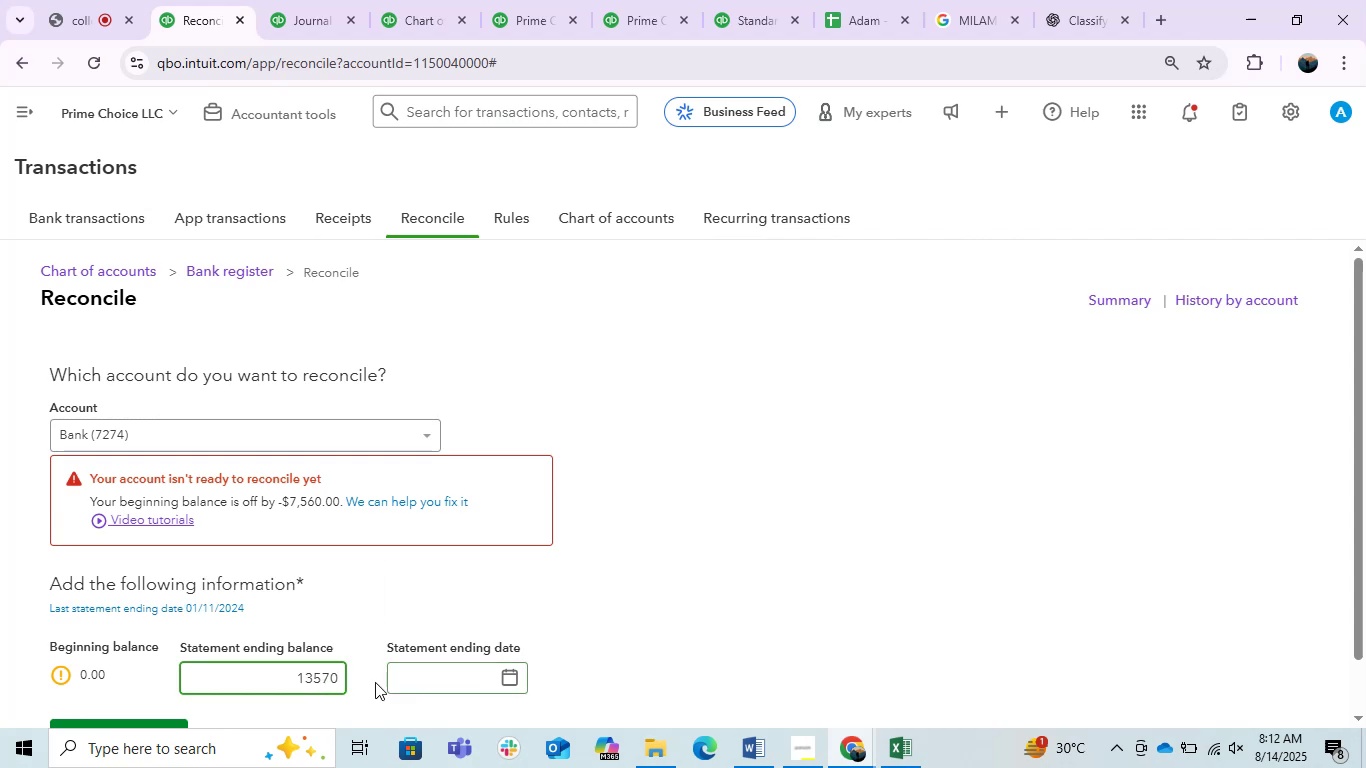 
left_click([441, 676])
 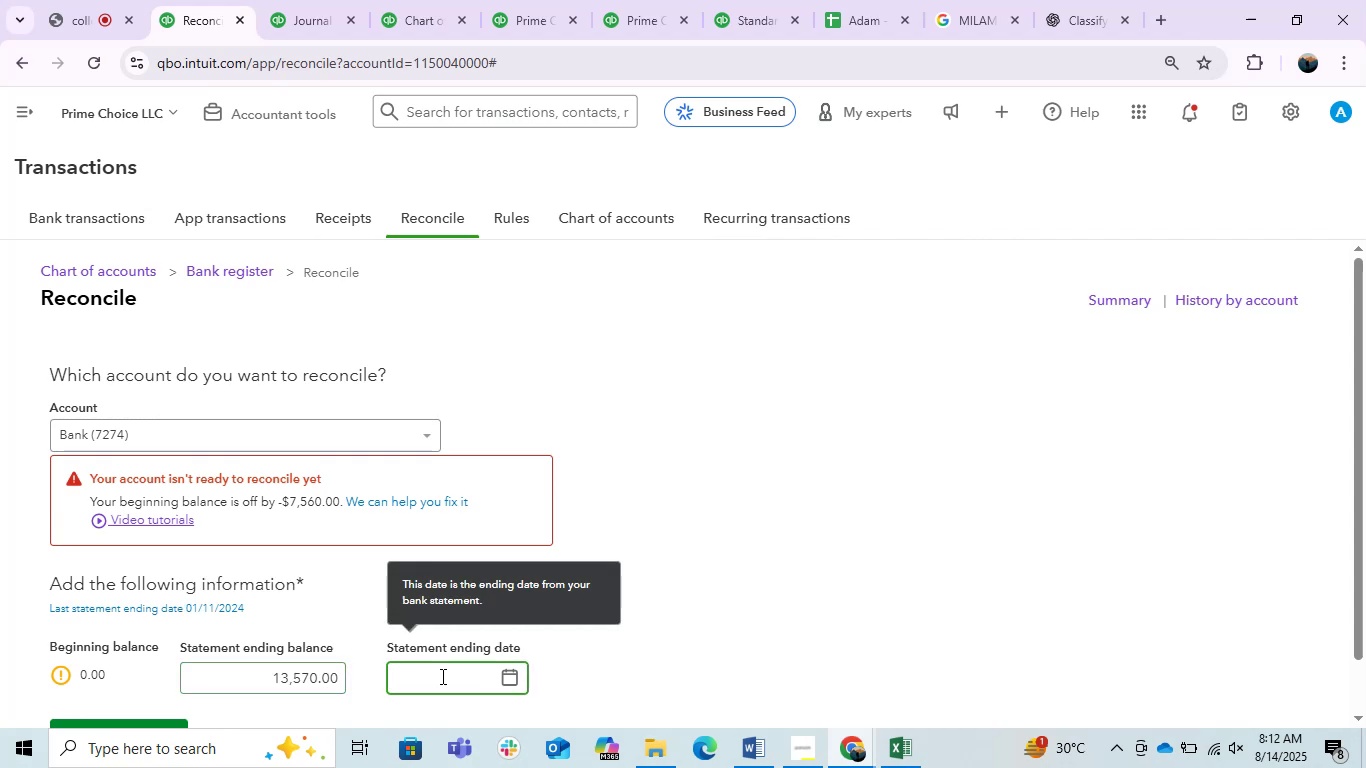 
key(Numpad1)
 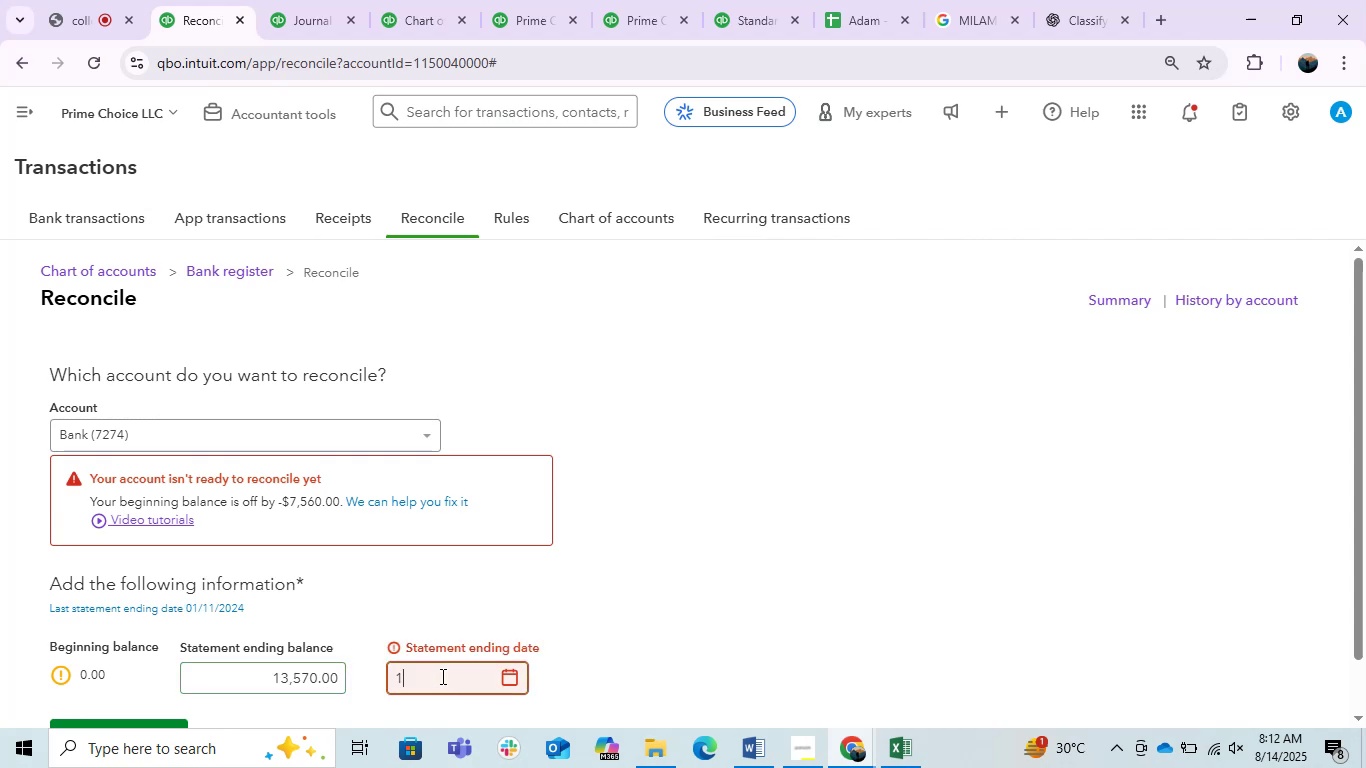 
key(NumpadDivide)
 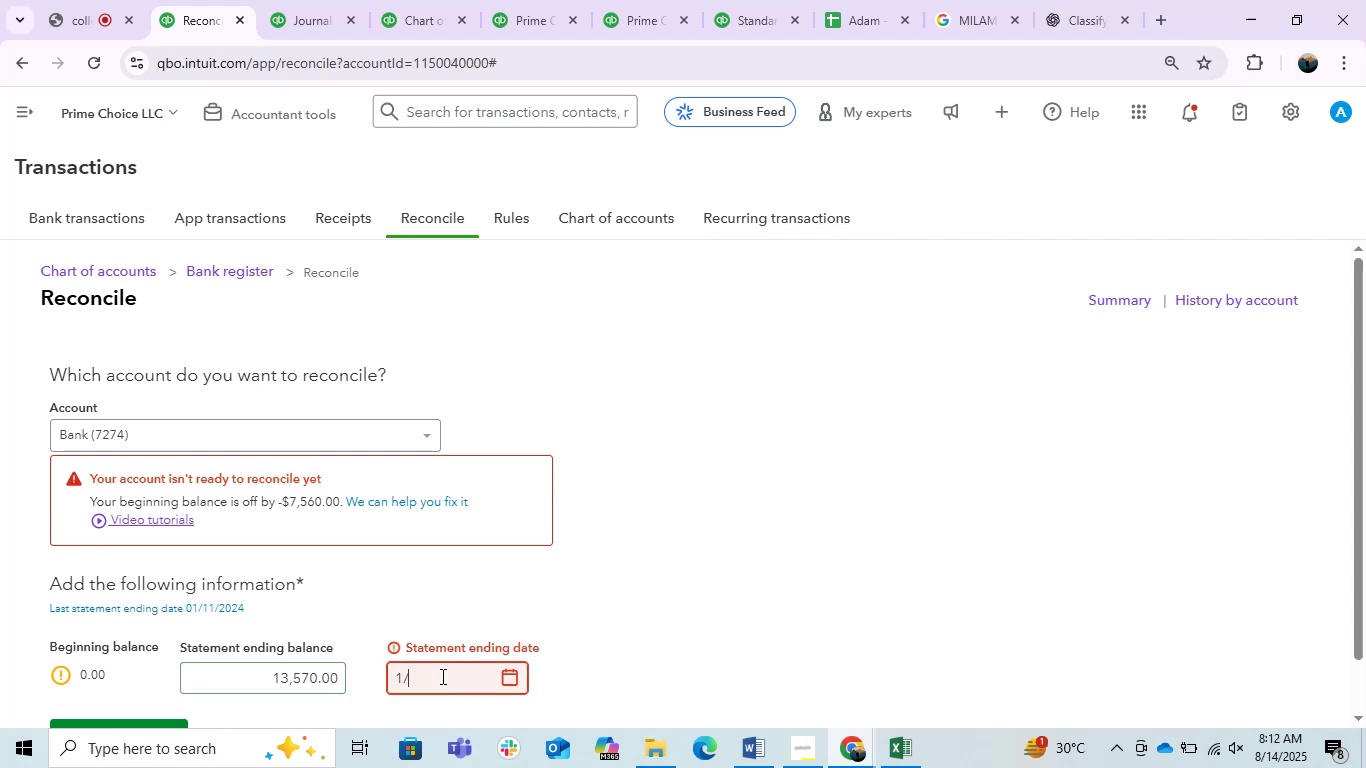 
key(Numpad1)
 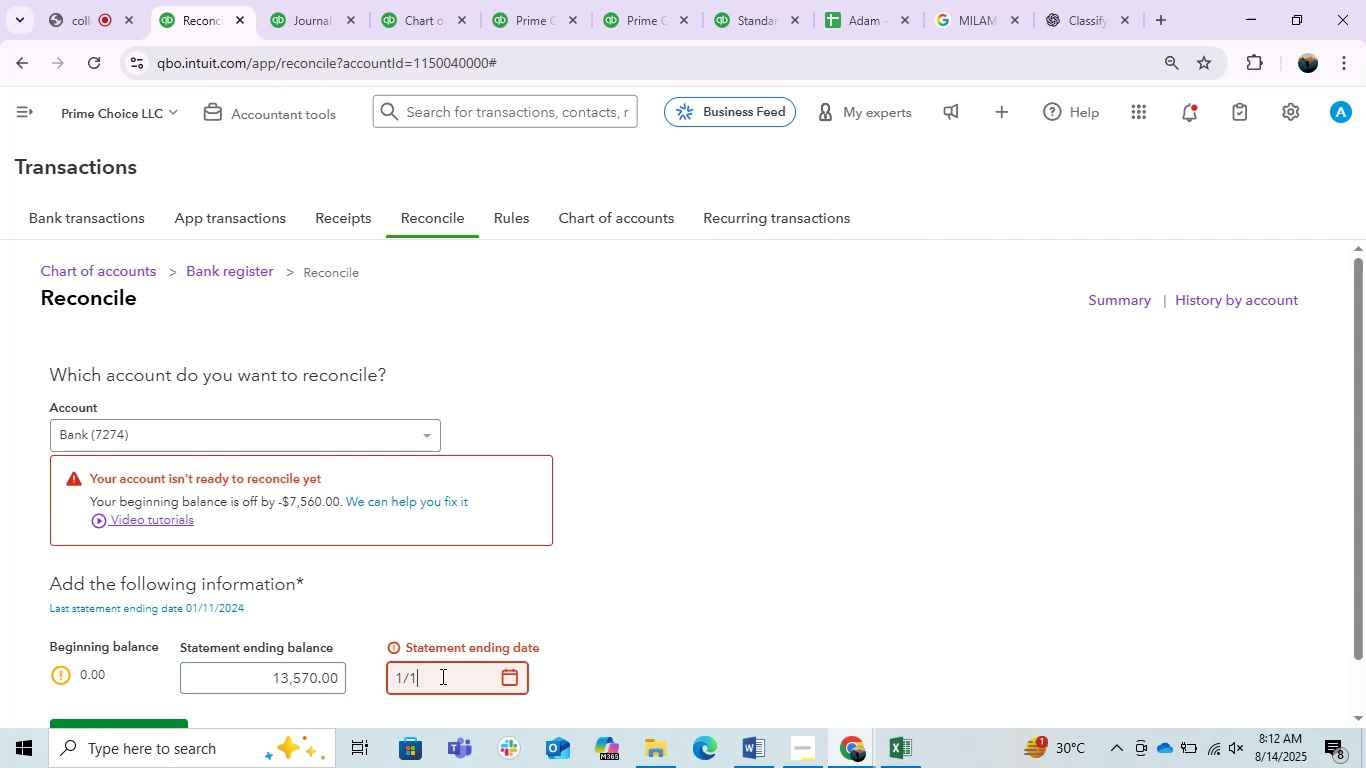 
key(NumpadDivide)
 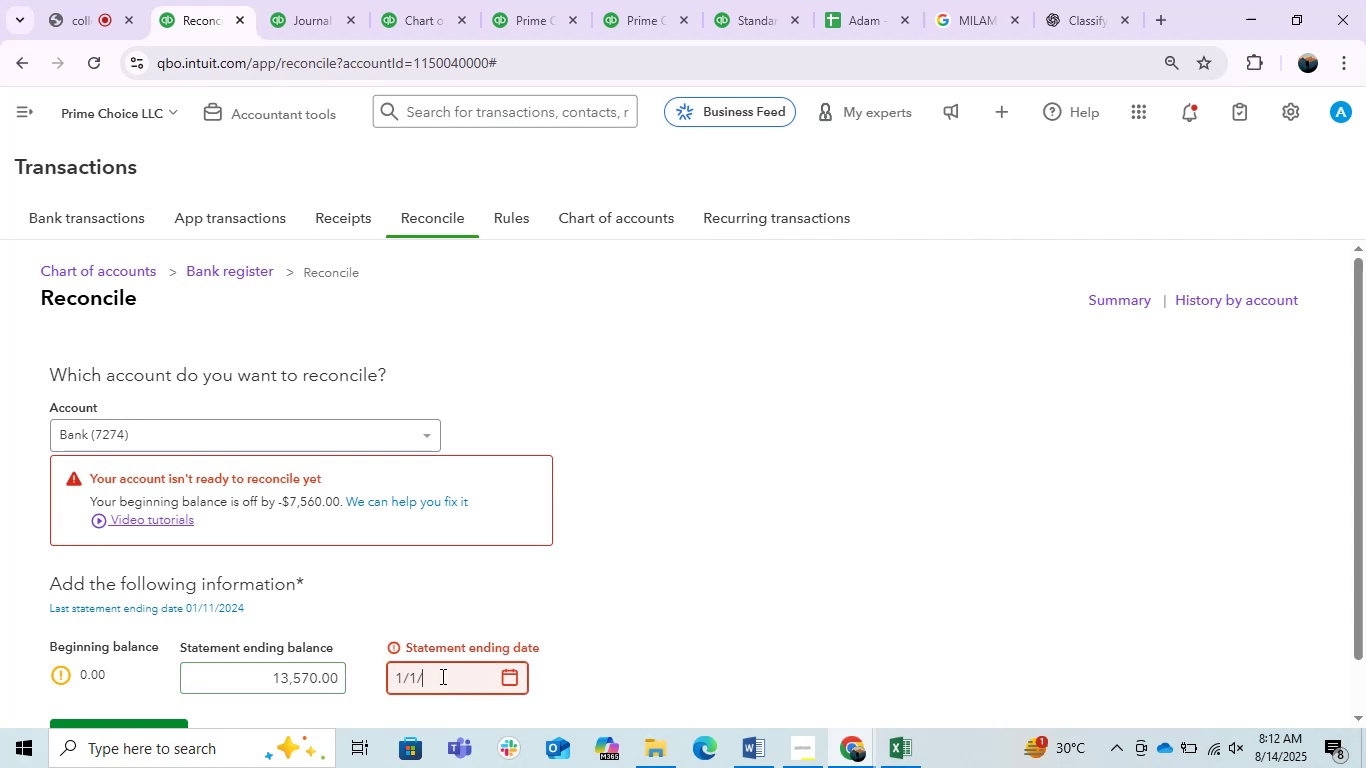 
key(Numpad2)
 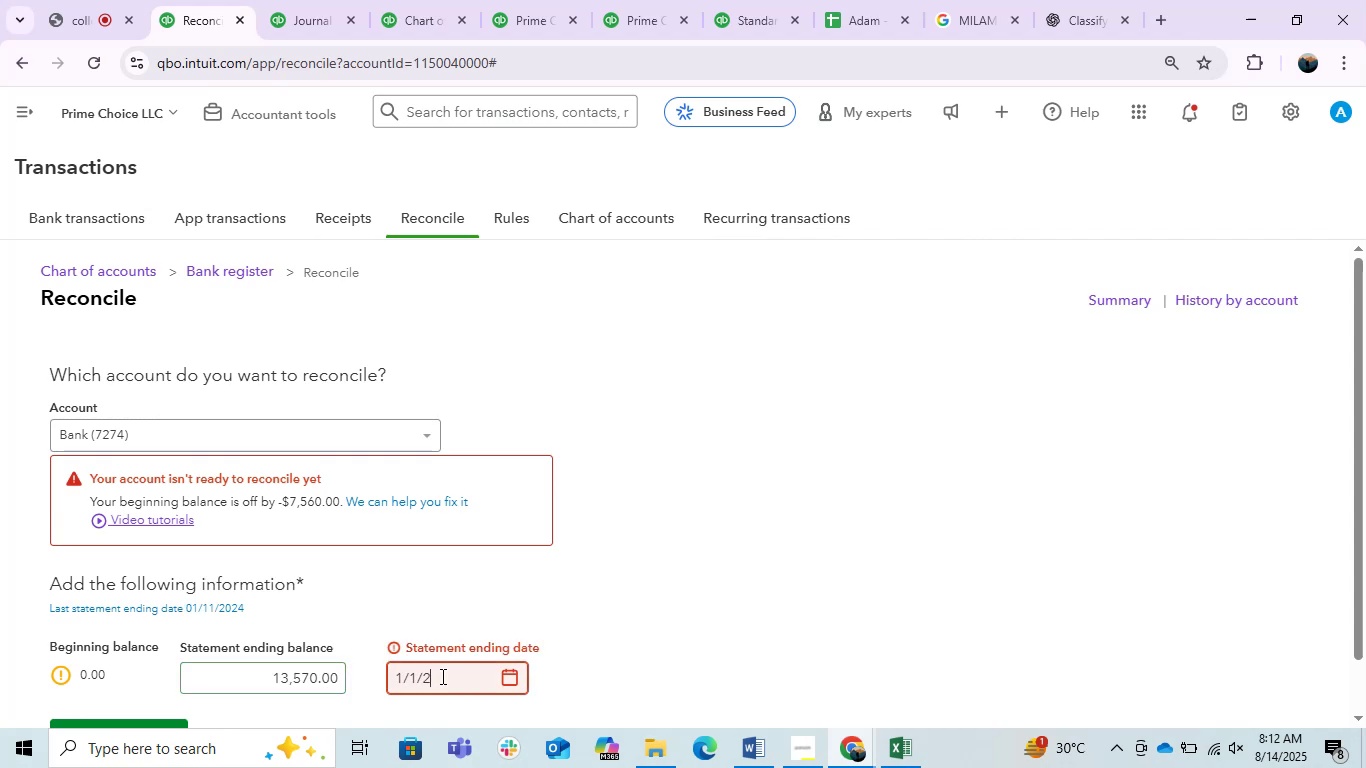 
key(Numpad0)
 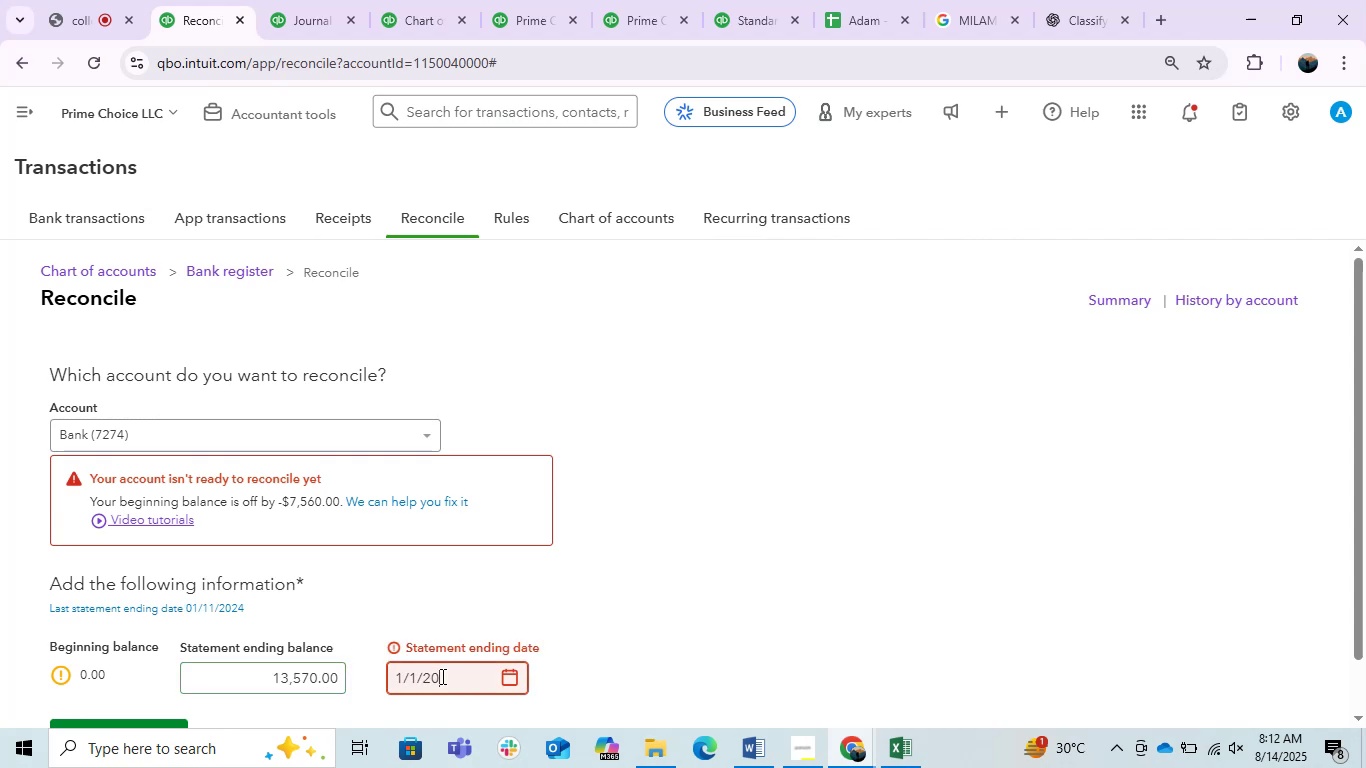 
key(Numpad2)
 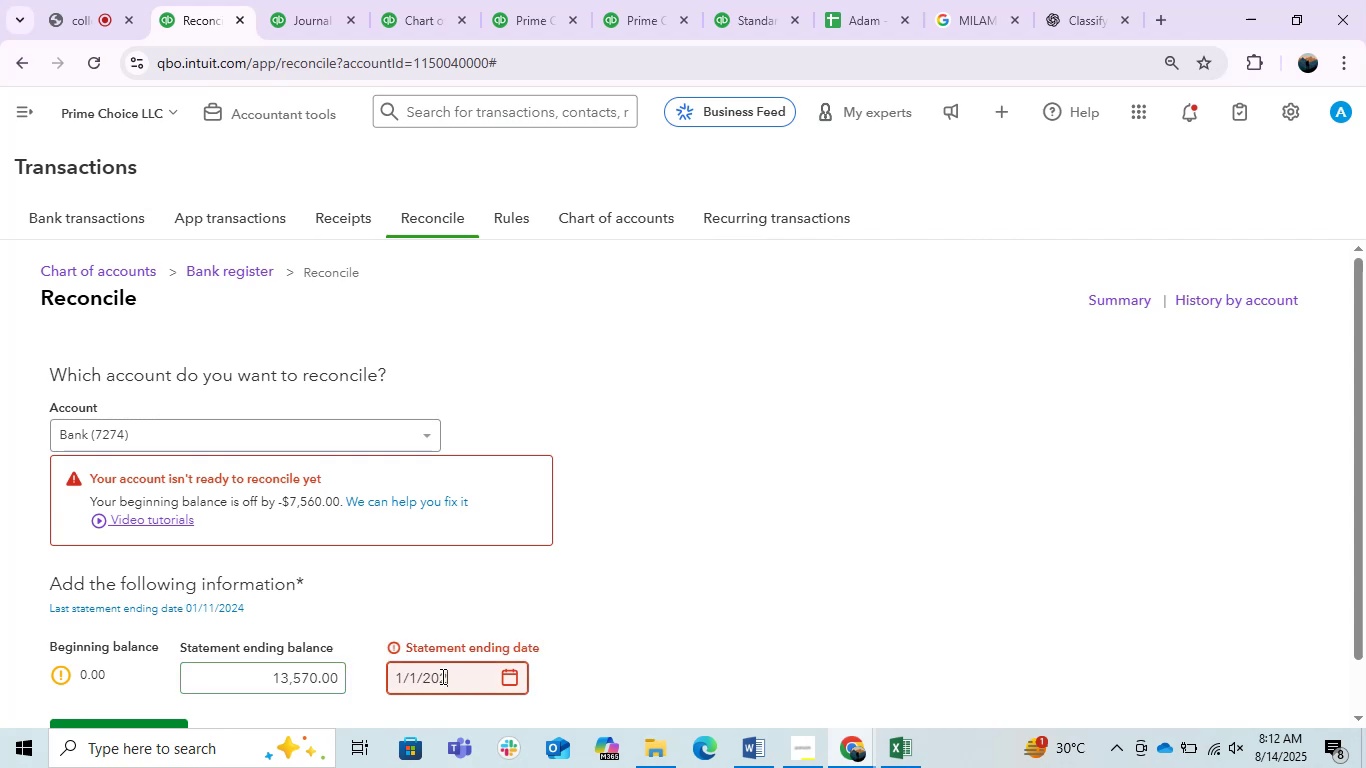 
key(Numpad4)
 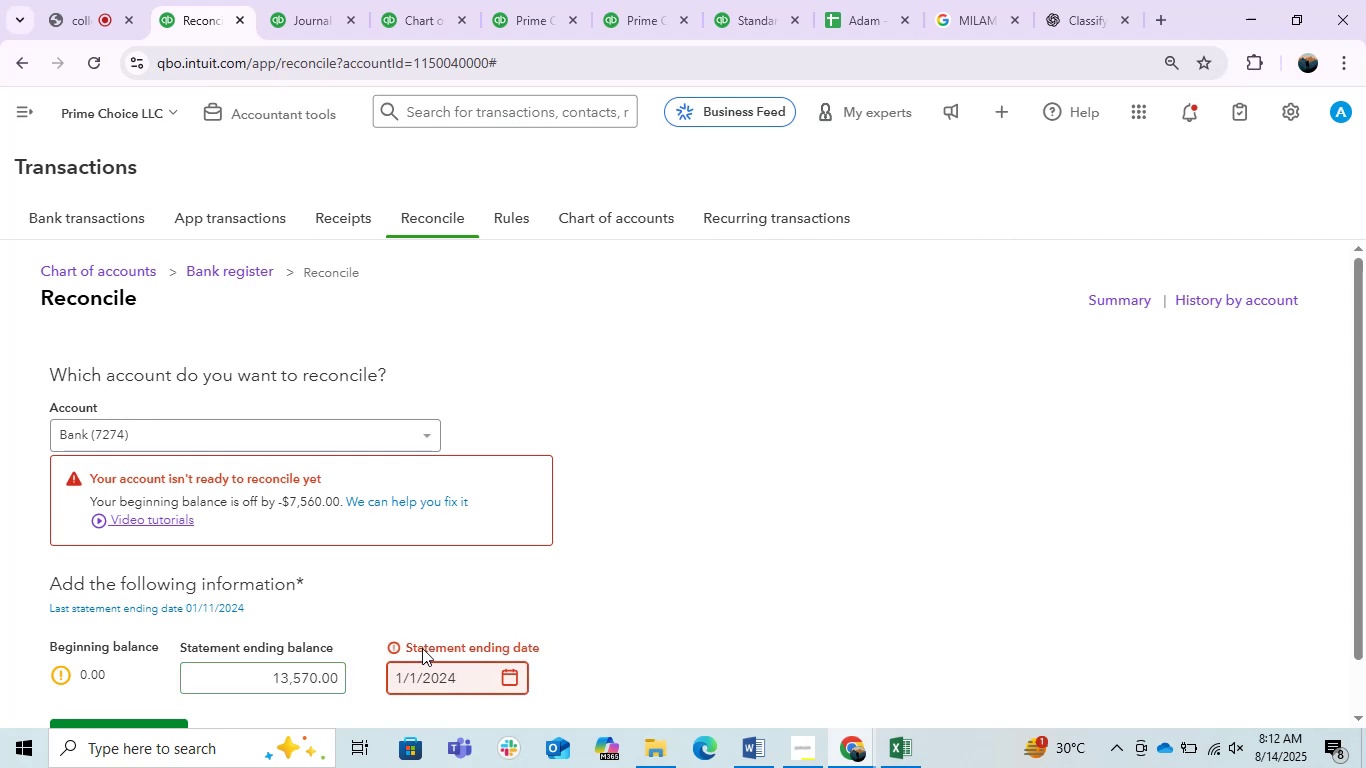 
left_click([699, 579])
 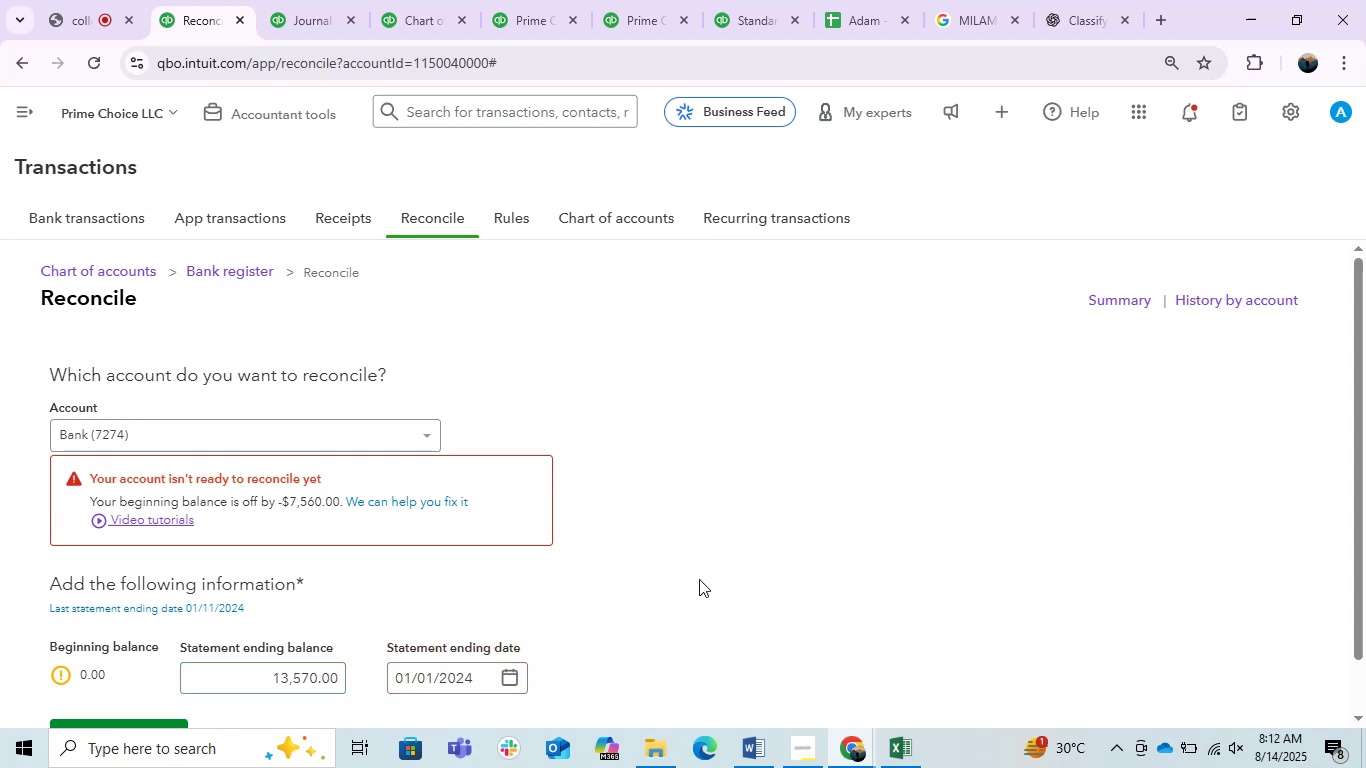 
scroll: coordinate [699, 579], scroll_direction: down, amount: 2.0
 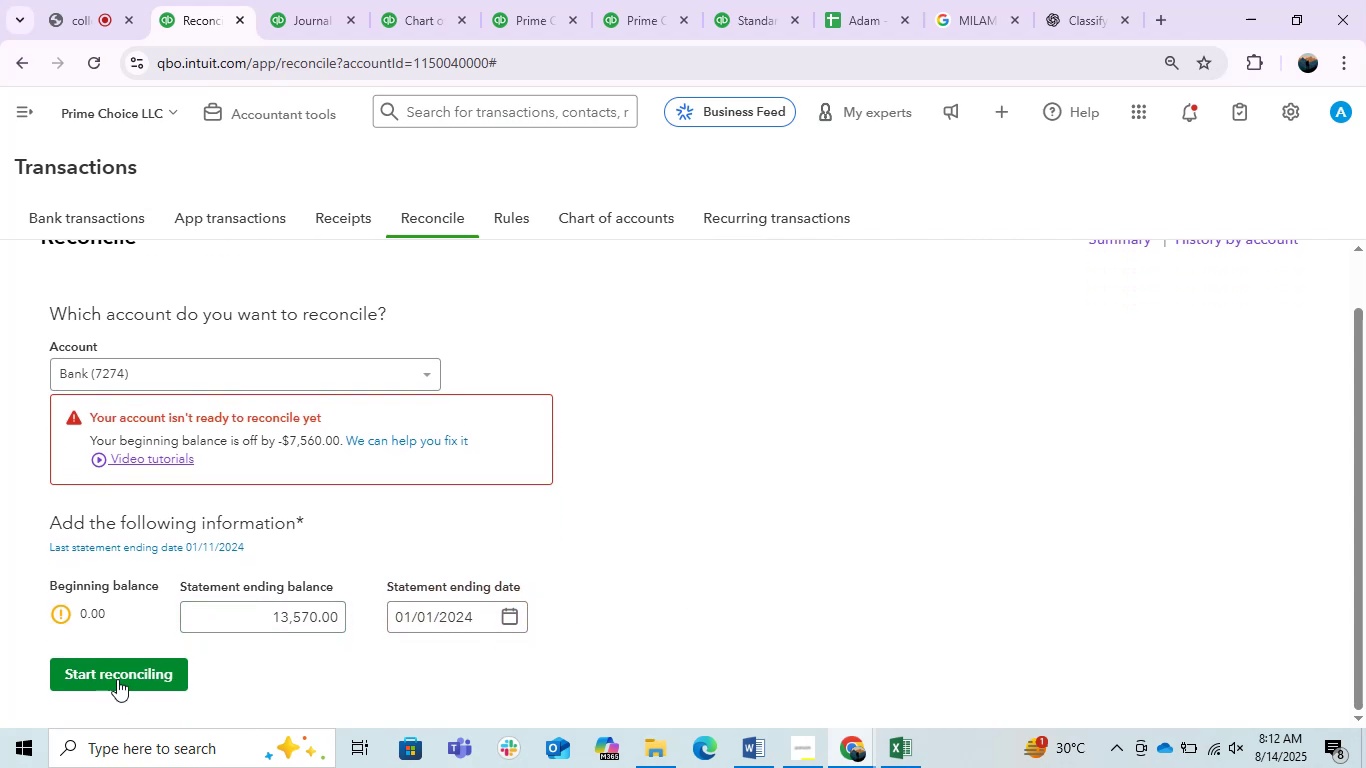 
left_click([104, 675])
 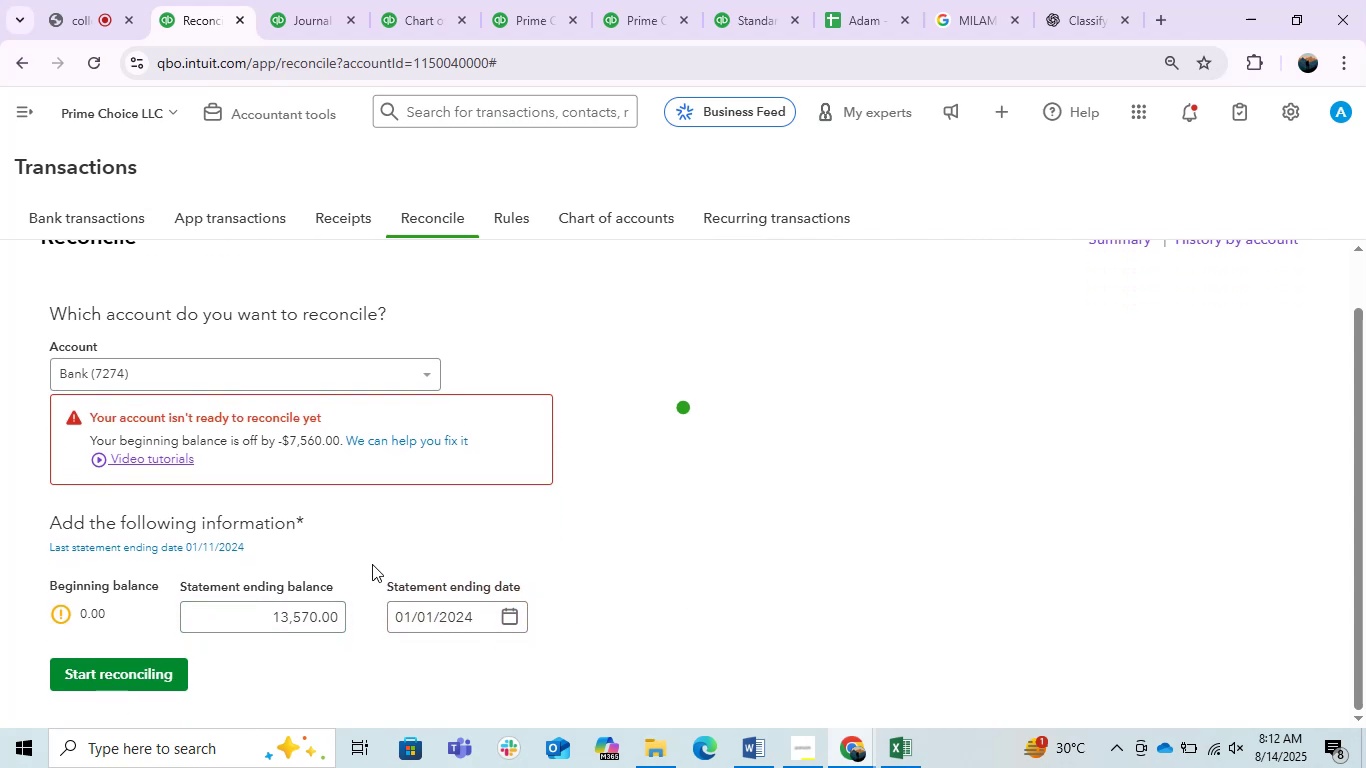 
mouse_move([979, 395])
 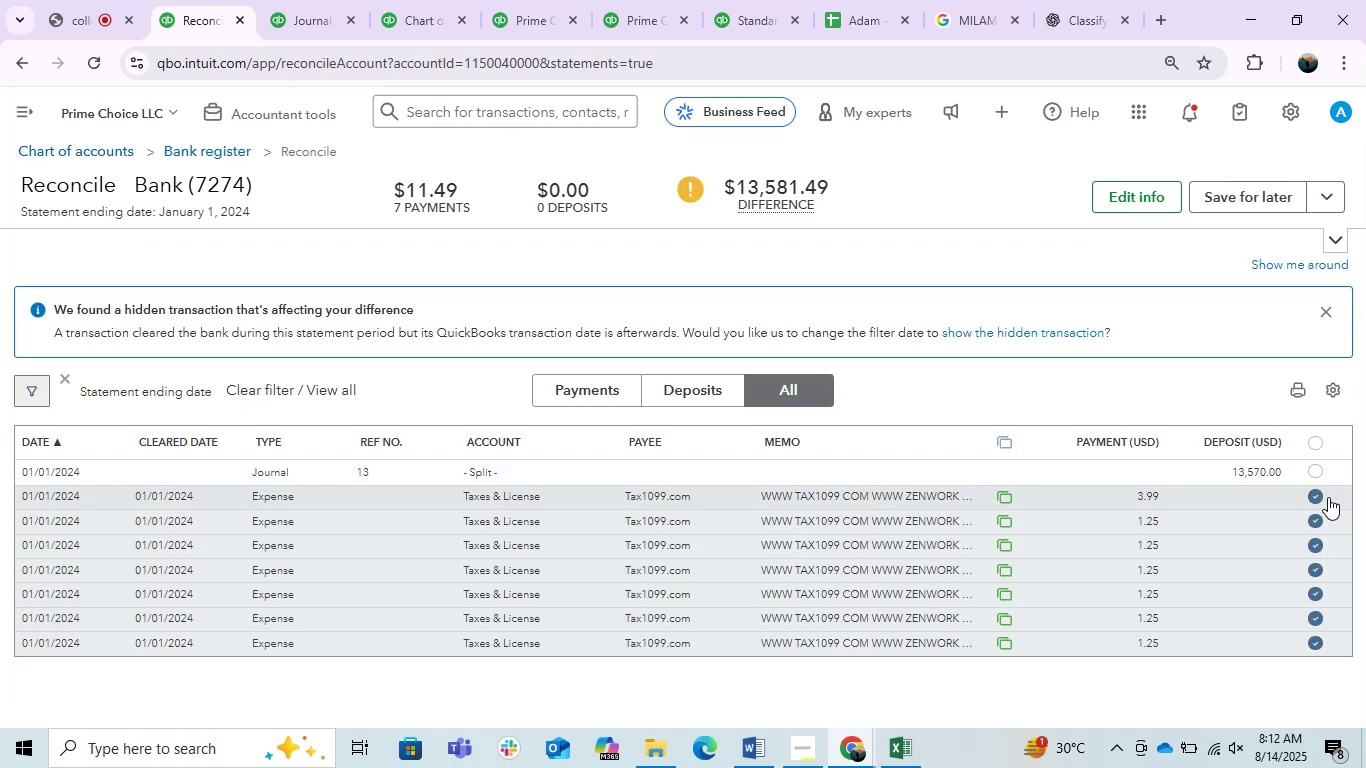 
left_click([1328, 497])
 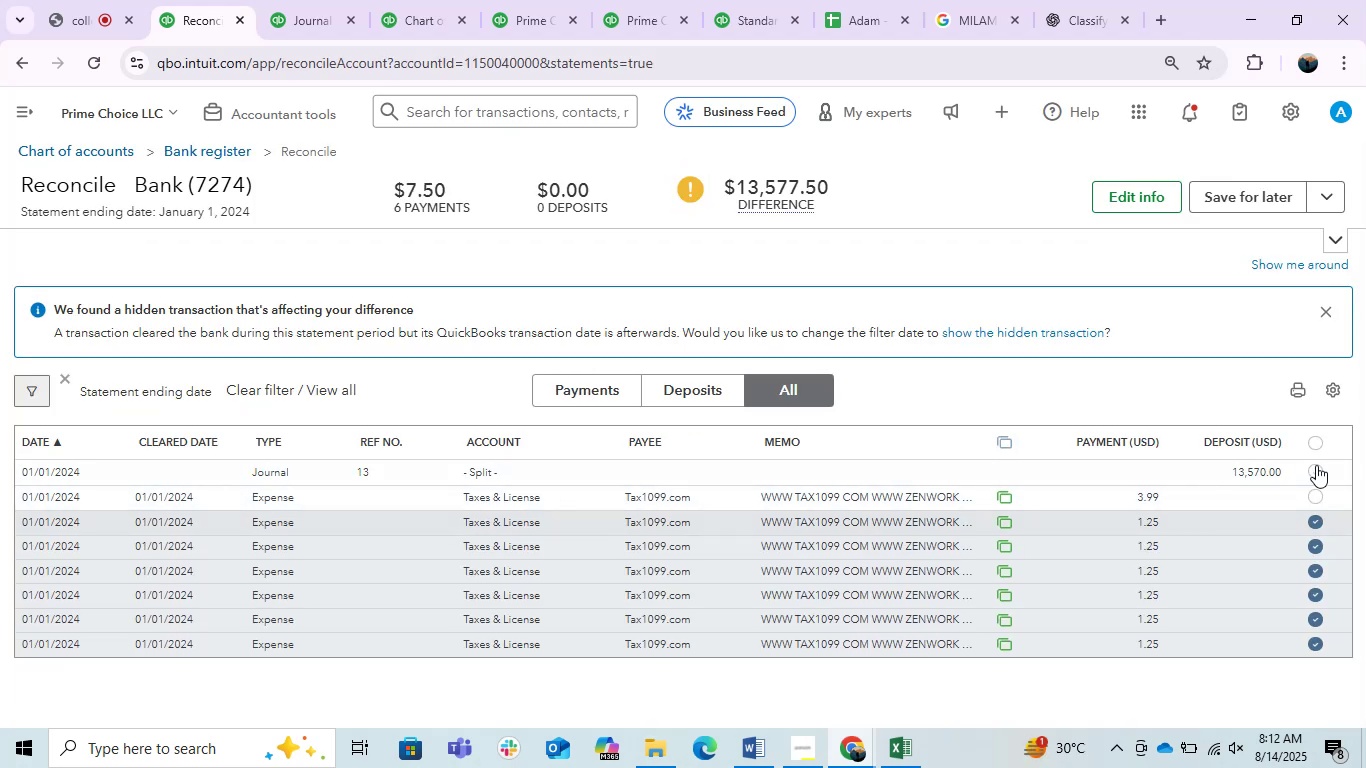 
left_click([1316, 465])
 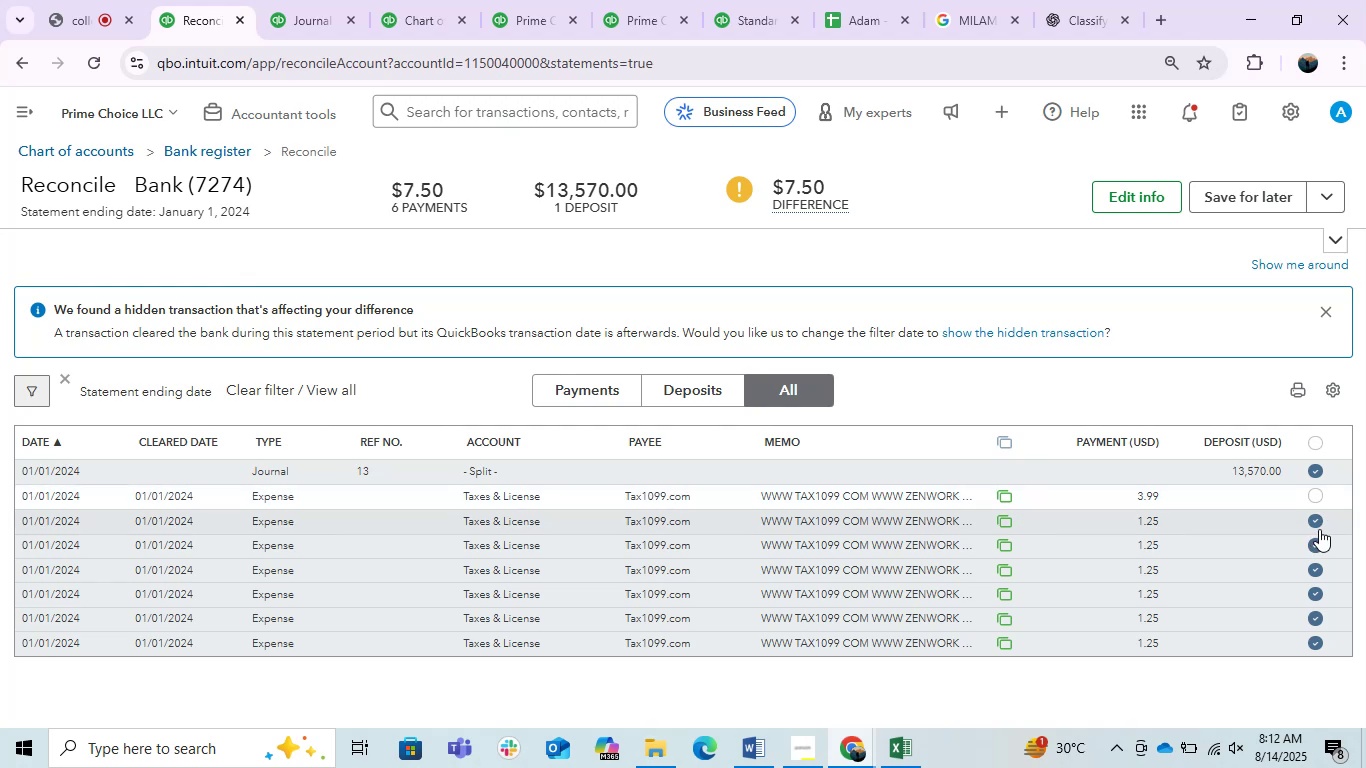 
left_click([1320, 448])
 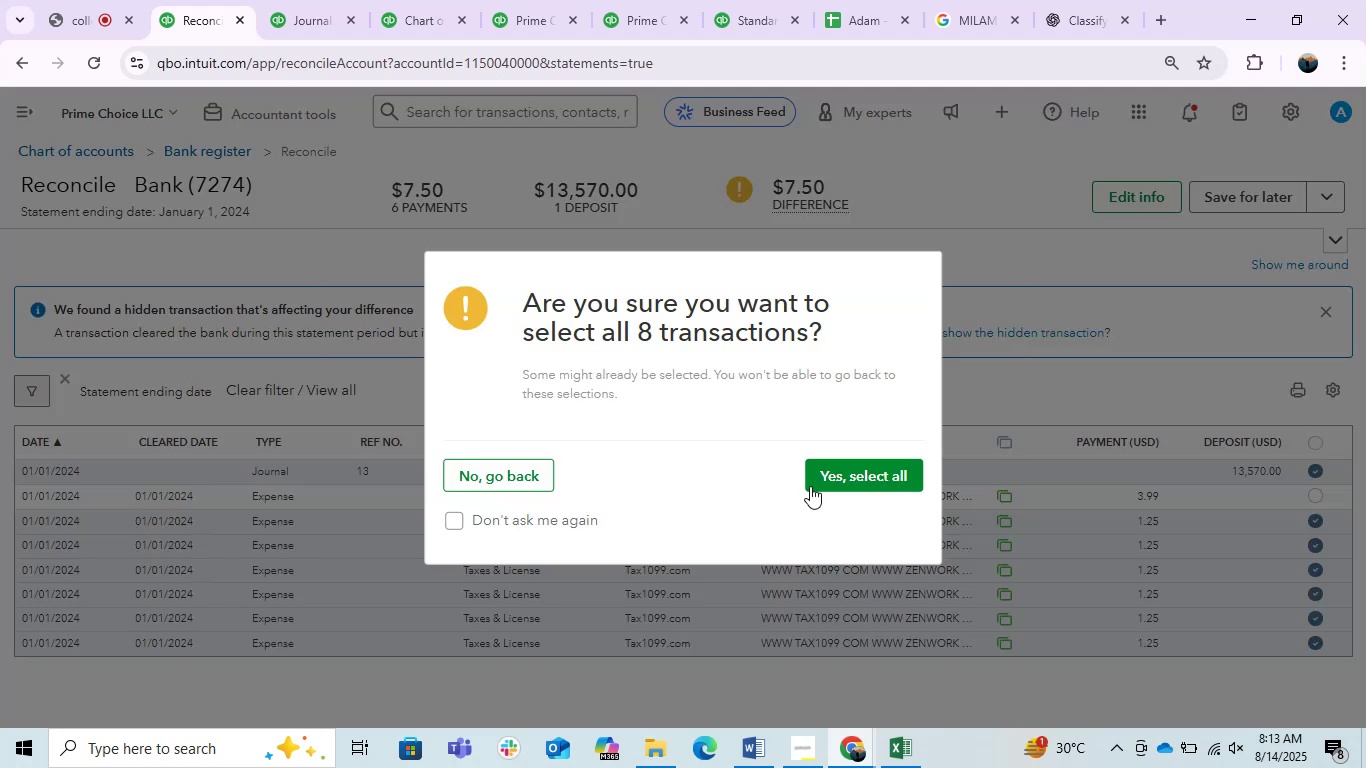 
left_click([913, 476])
 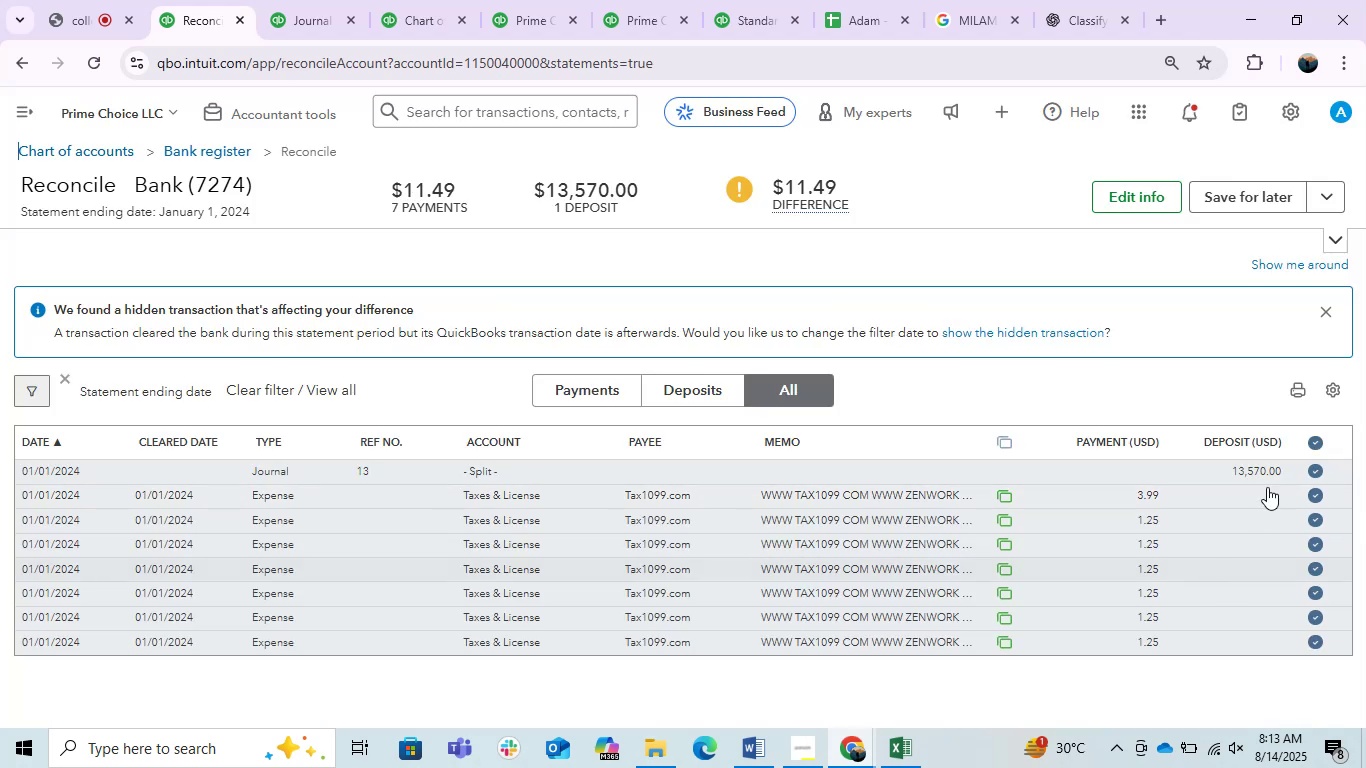 
left_click([1312, 443])
 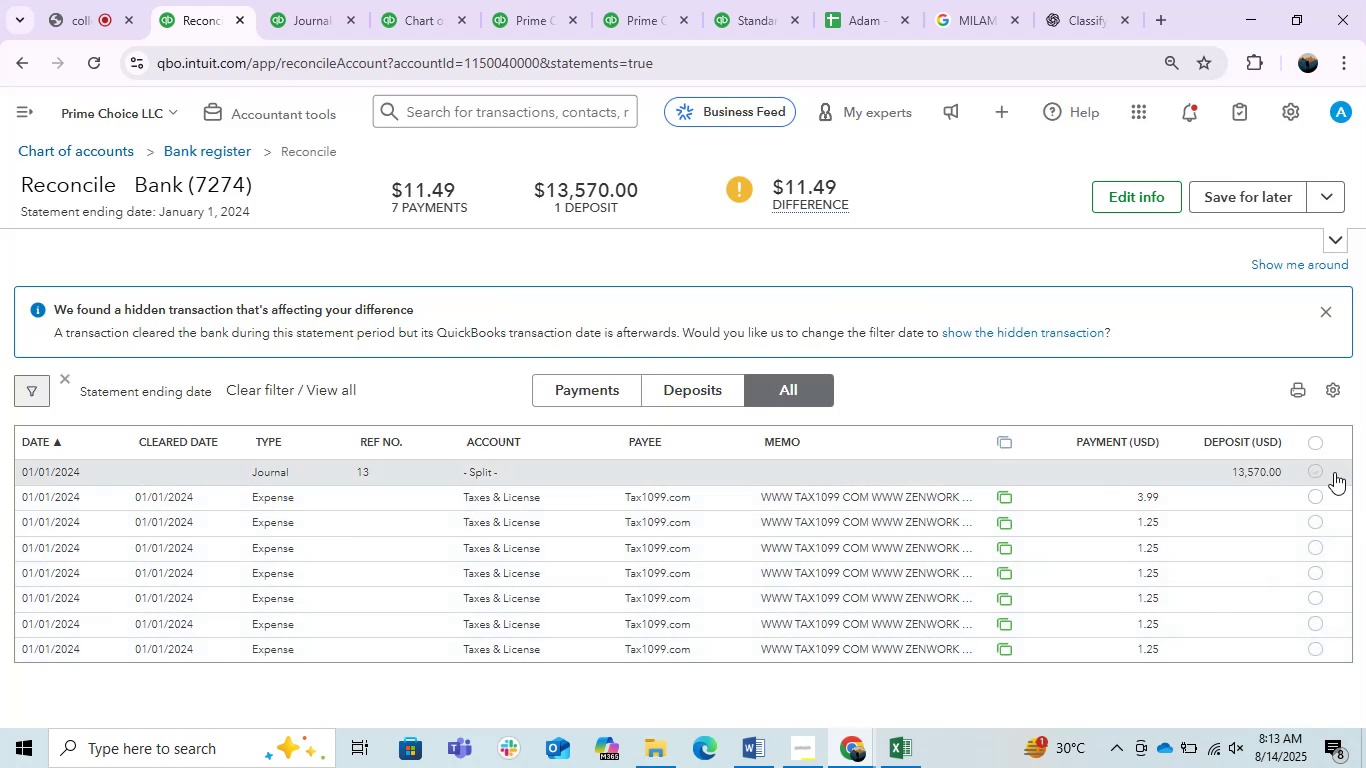 
left_click([1312, 470])
 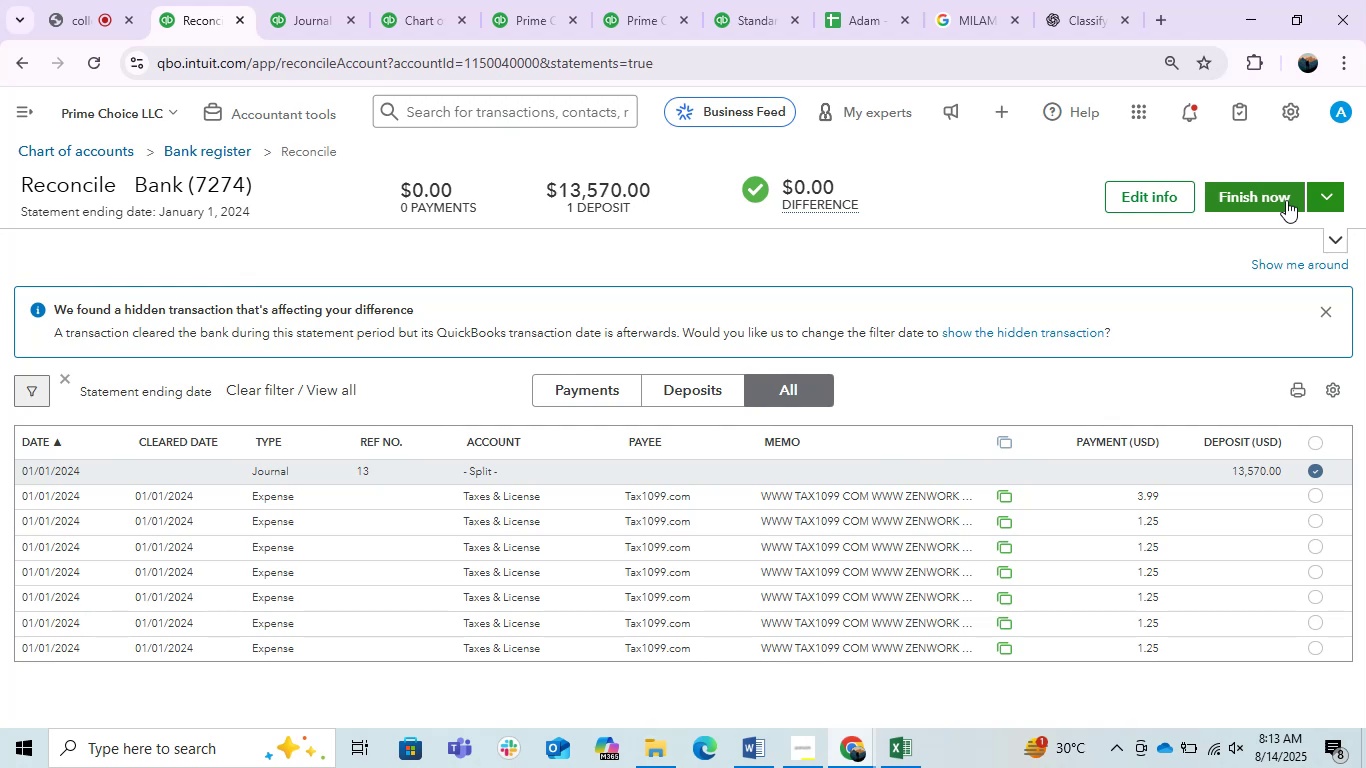 
left_click([1267, 198])
 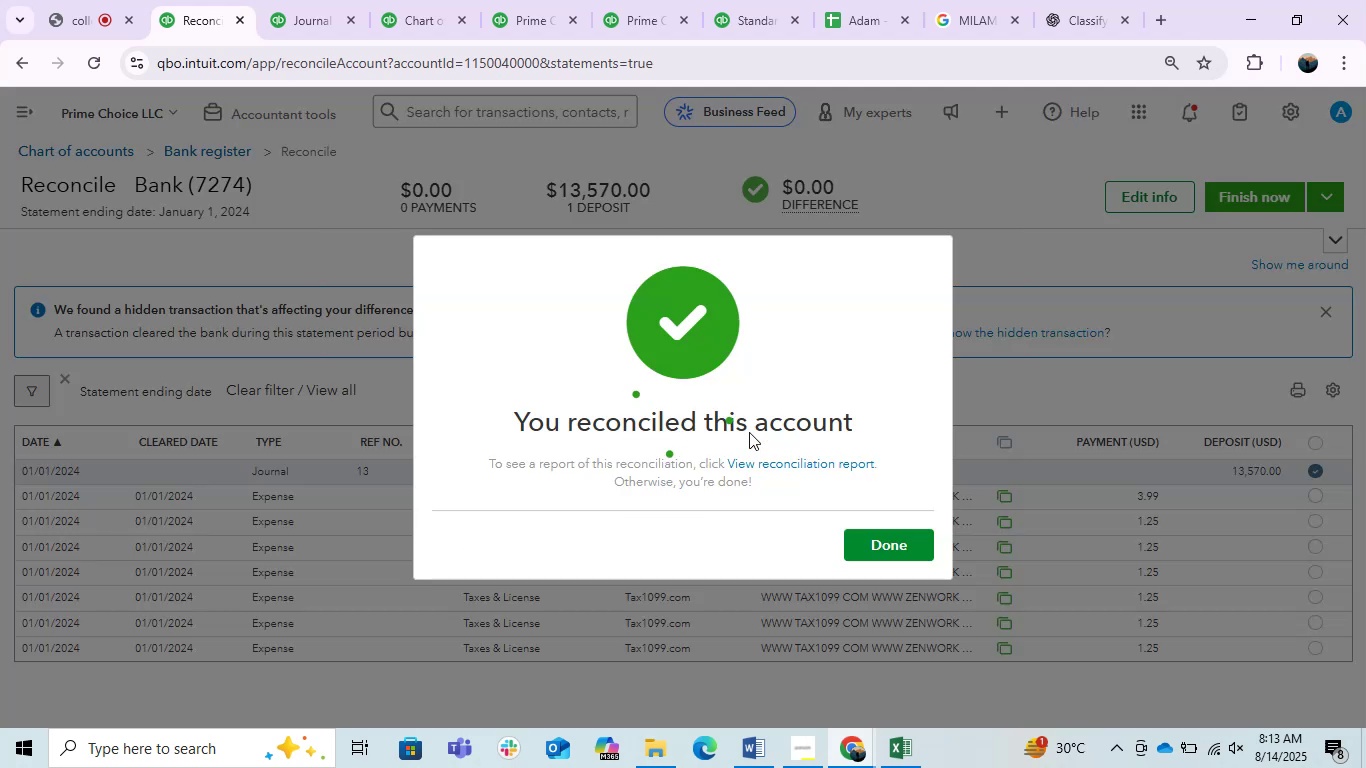 
left_click([875, 539])
 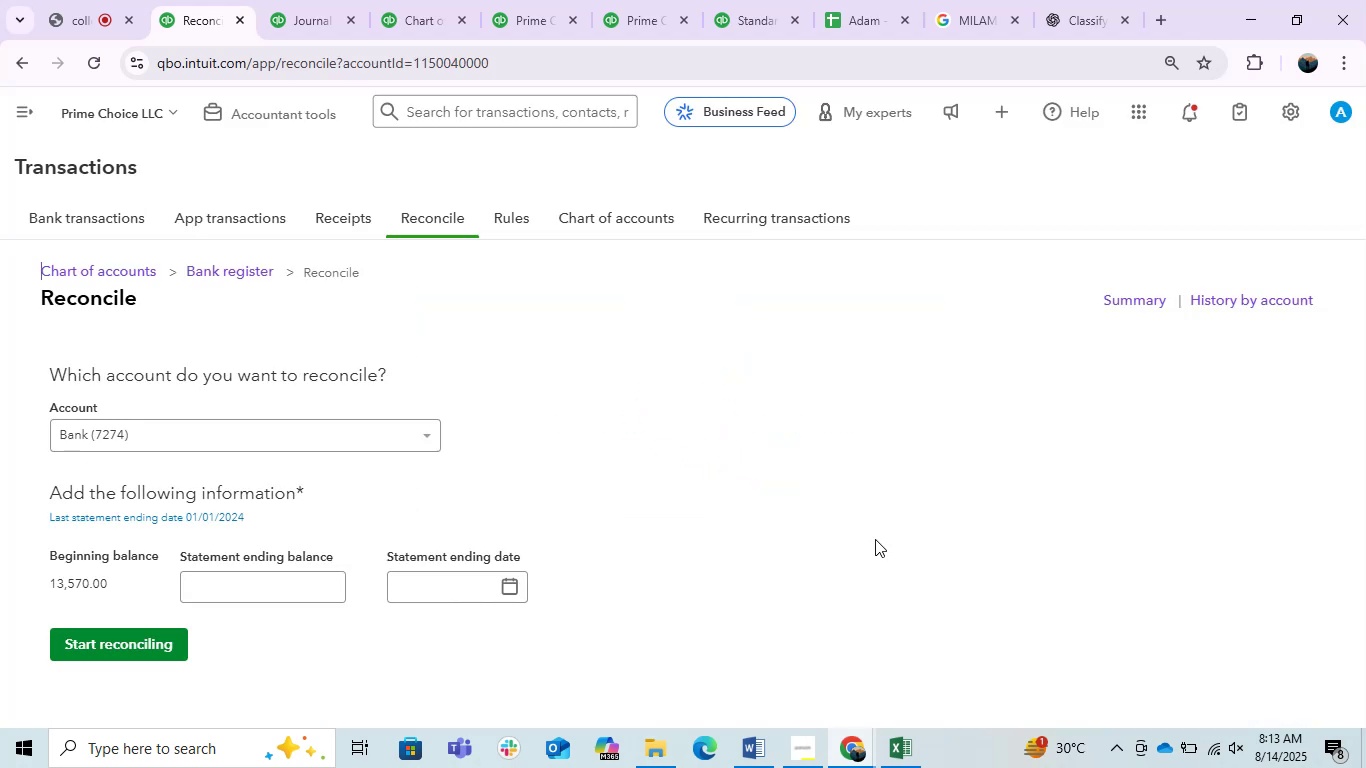 
scroll: coordinate [875, 539], scroll_direction: down, amount: 4.0
 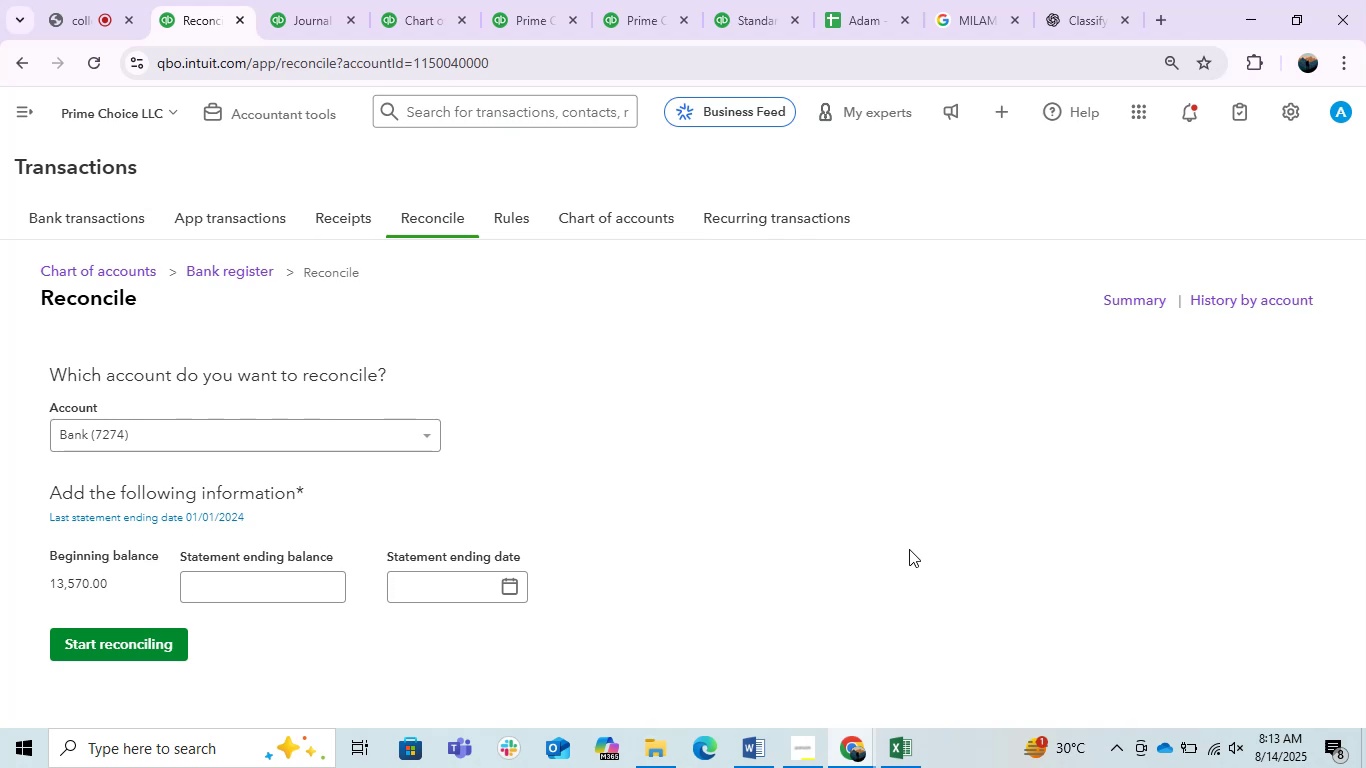 
wait(20.8)
 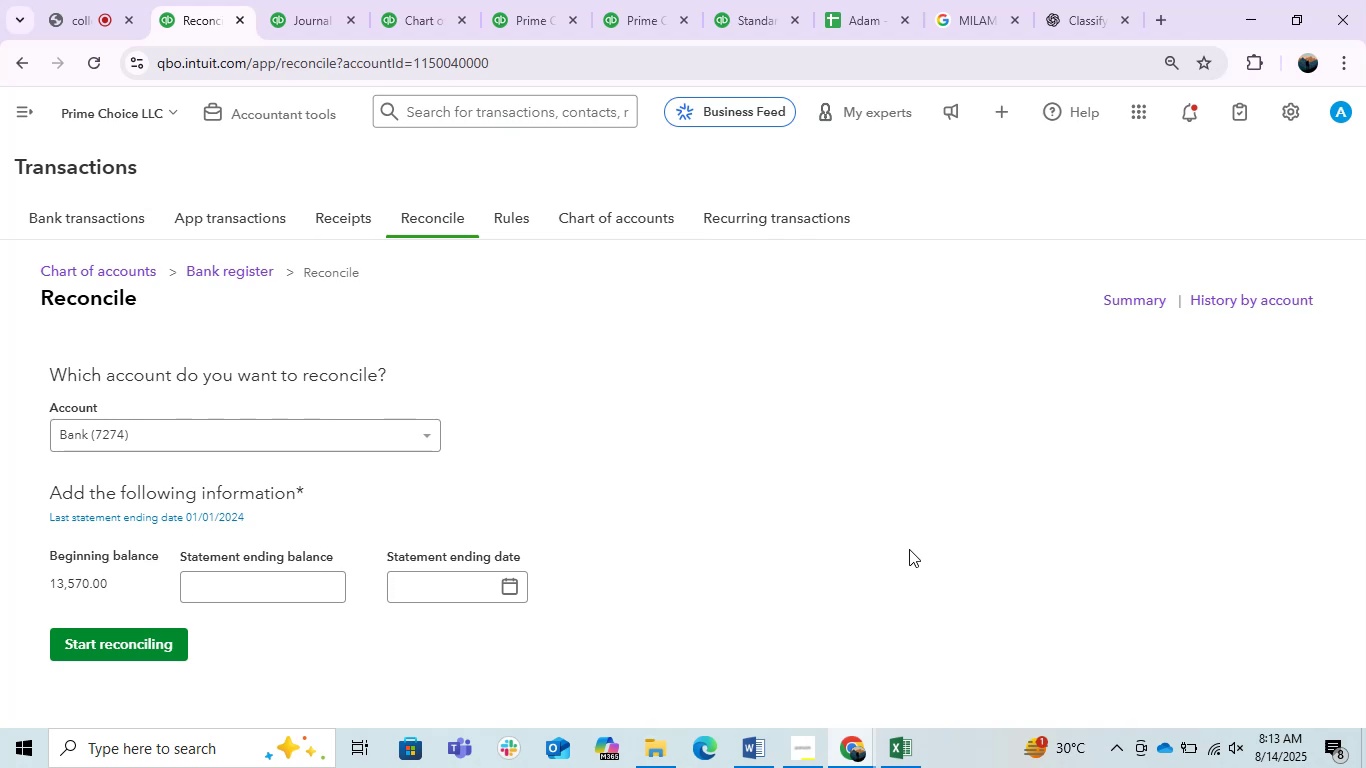 
left_click([683, 381])
 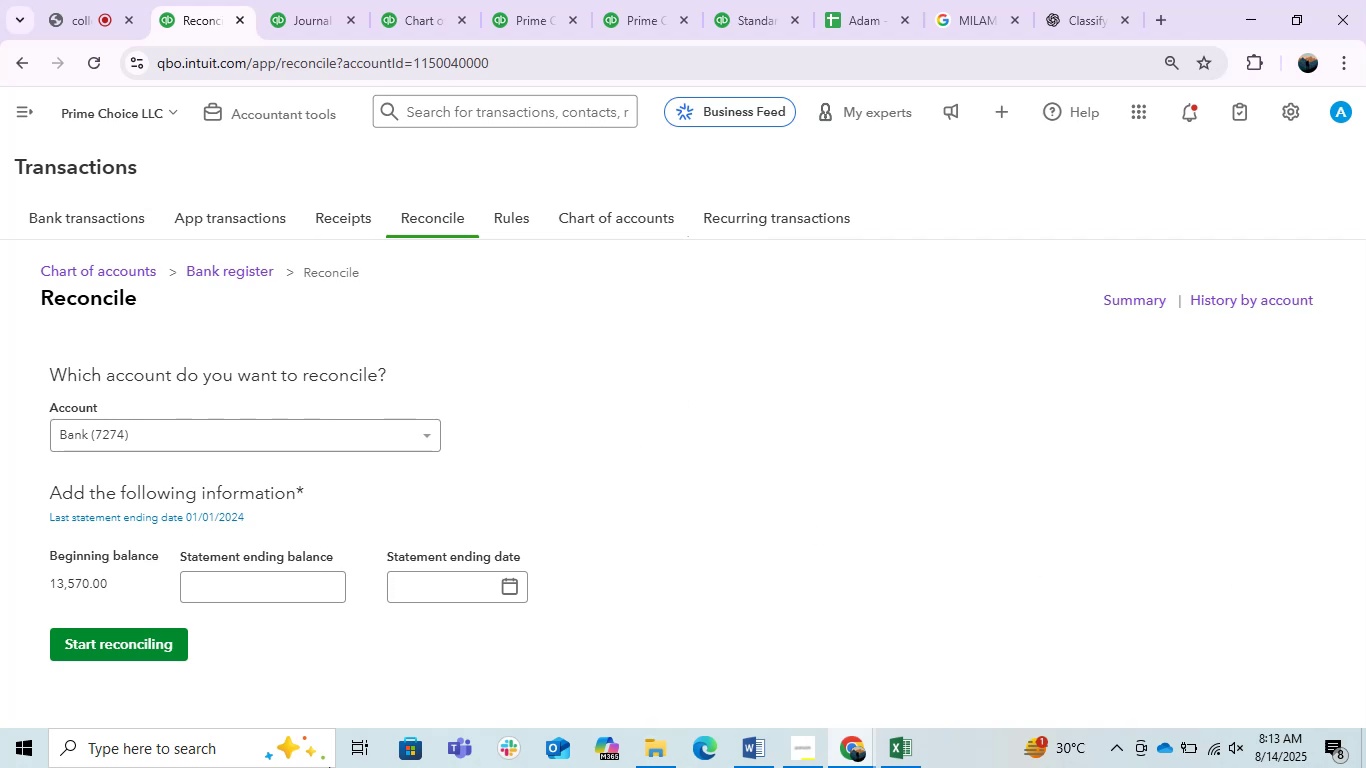 
wait(7.46)
 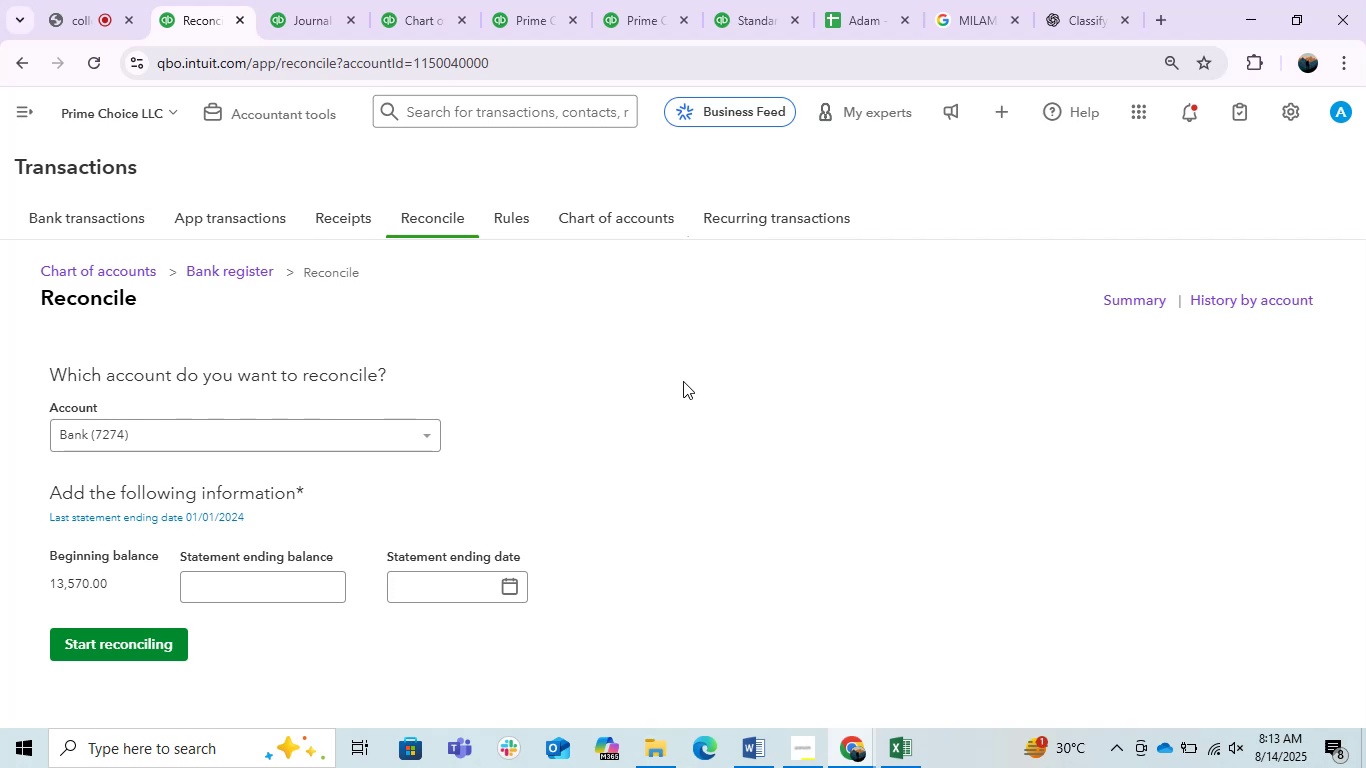 
left_click([806, 732])
 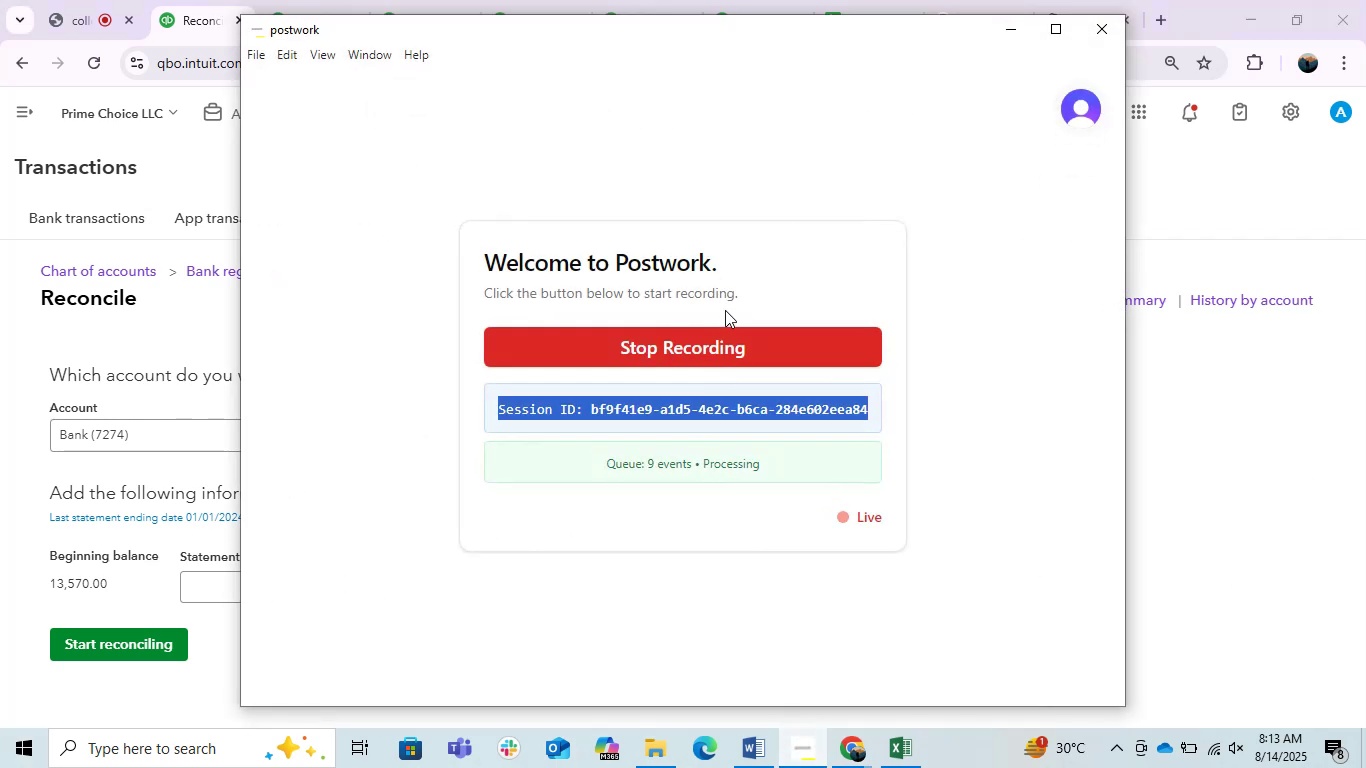 
left_click([621, 410])
 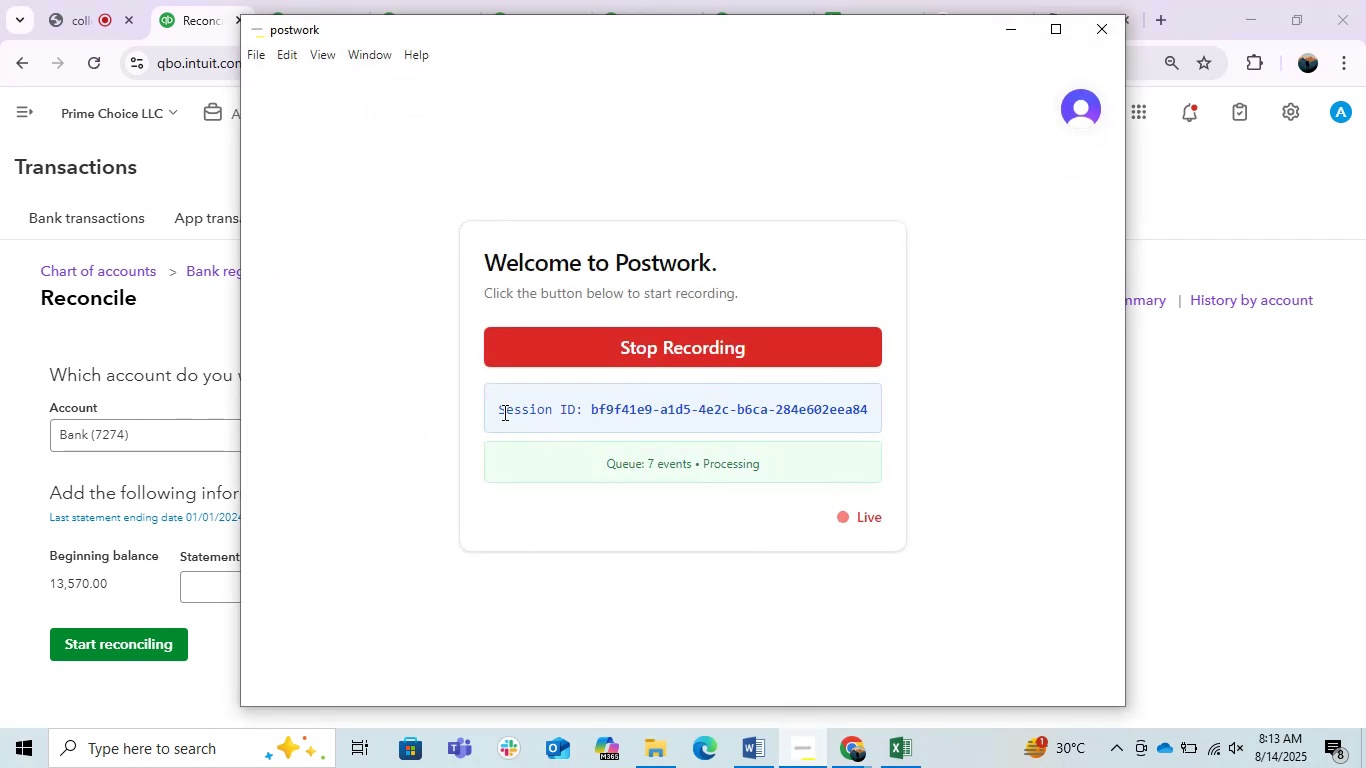 
left_click_drag(start_coordinate=[495, 410], to_coordinate=[983, 409])
 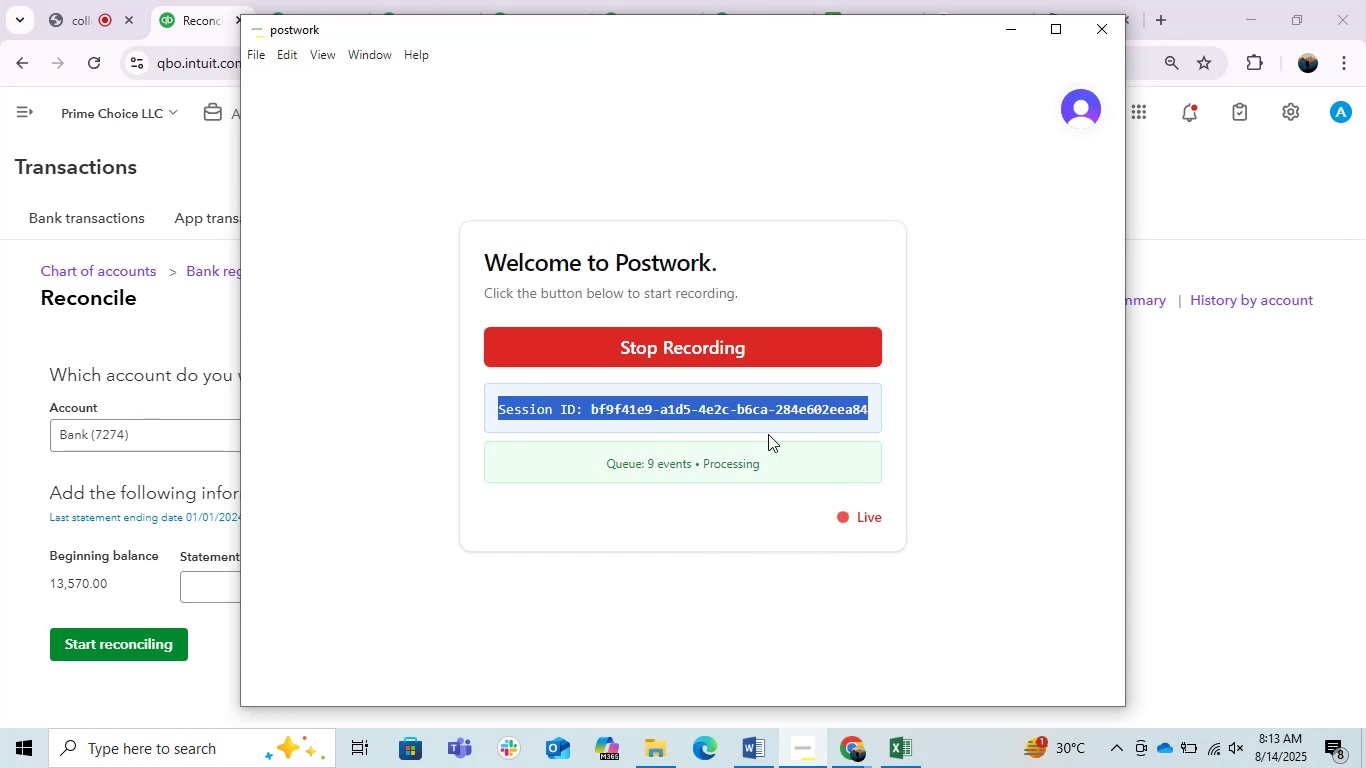 
left_click_drag(start_coordinate=[770, 434], to_coordinate=[791, 432])
 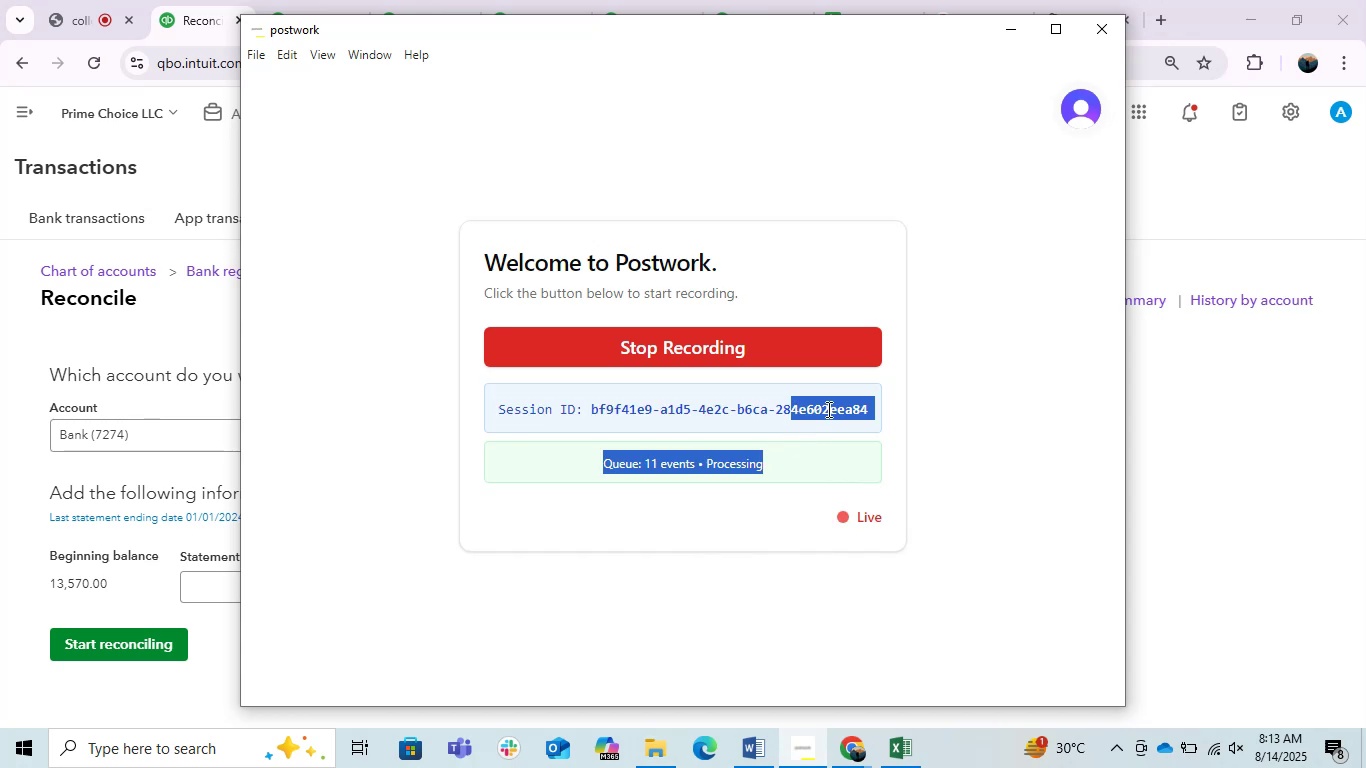 
left_click([827, 409])
 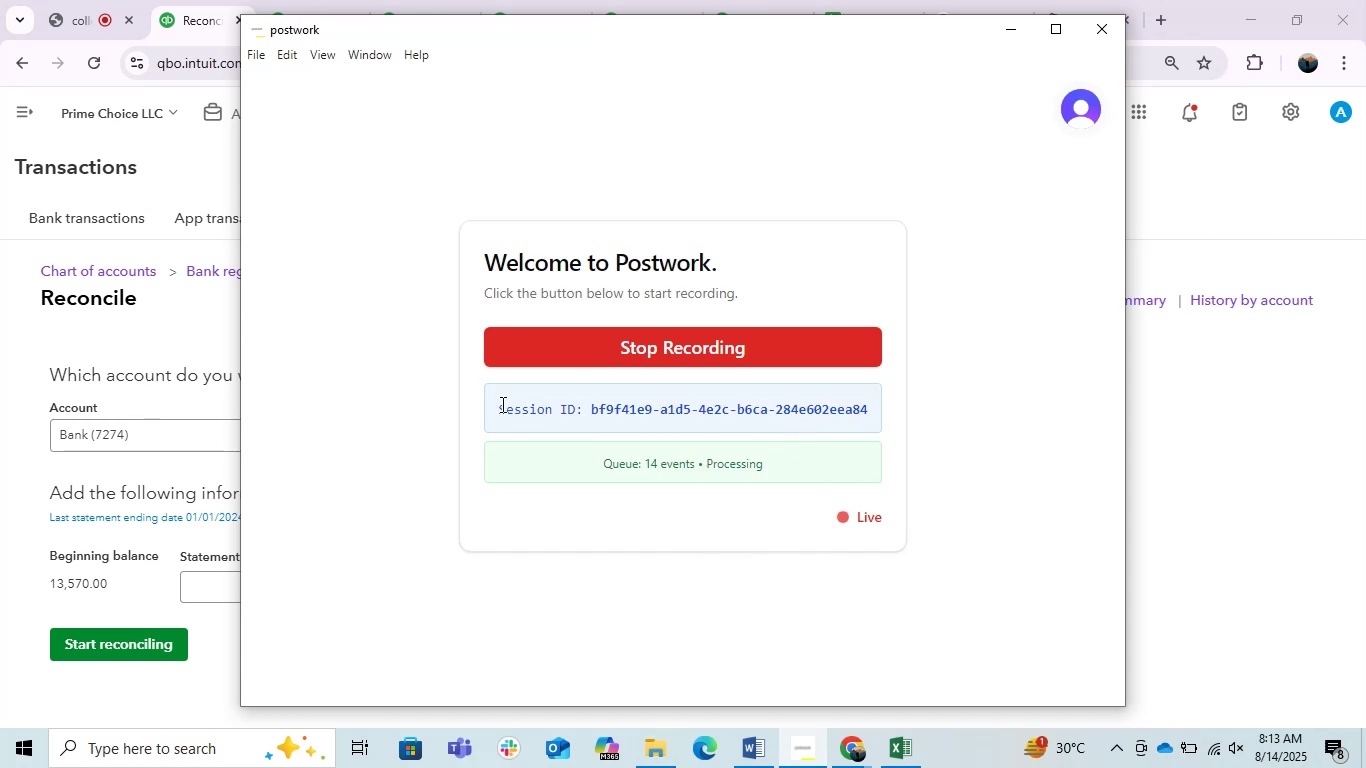 
left_click_drag(start_coordinate=[496, 408], to_coordinate=[865, 419])
 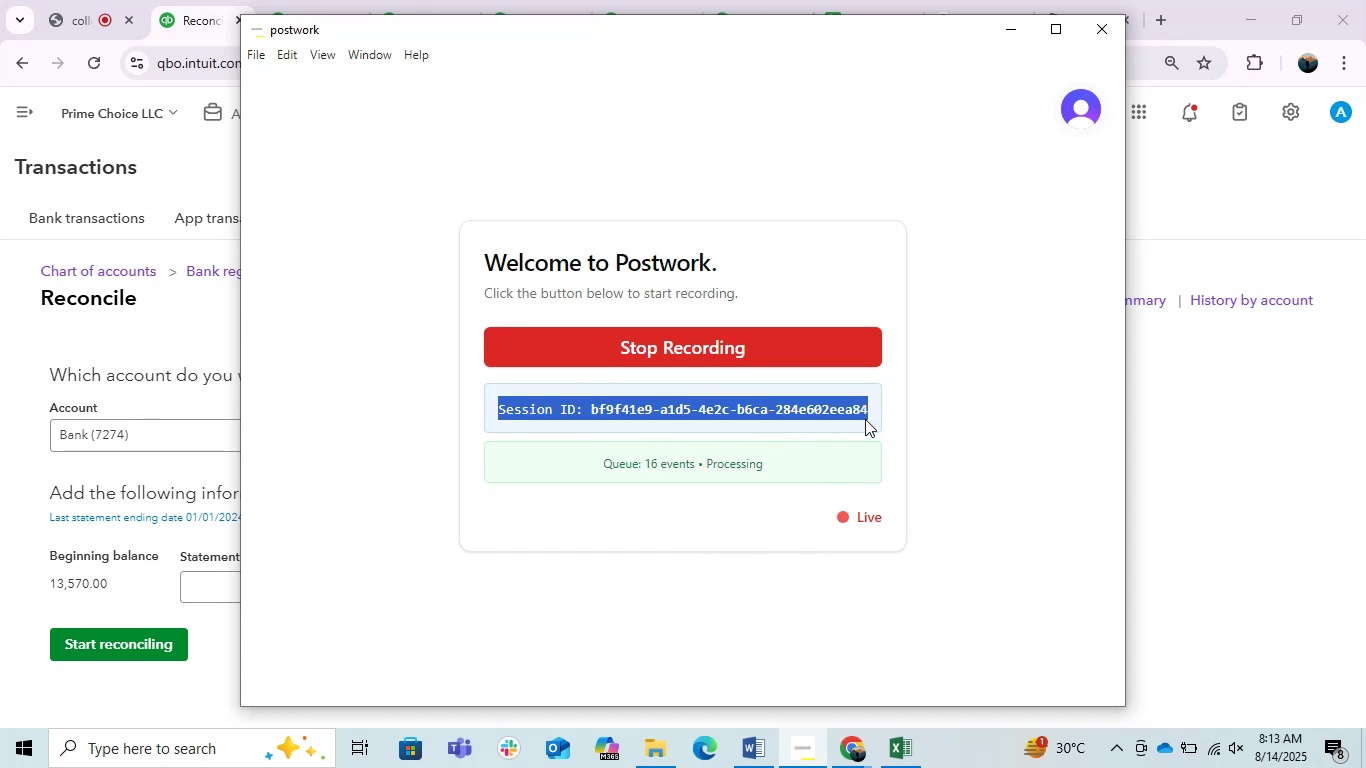 
key(Control+C)
 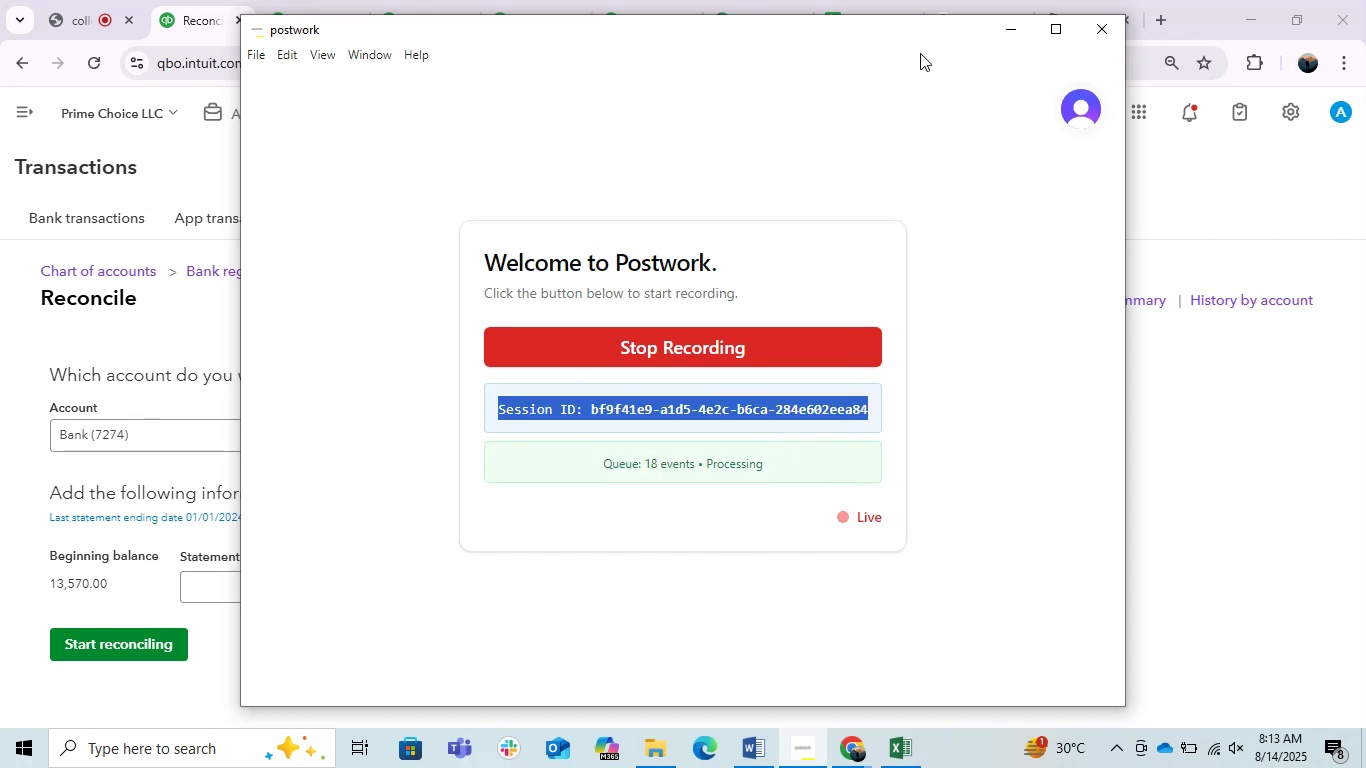 
key(Control+C)
 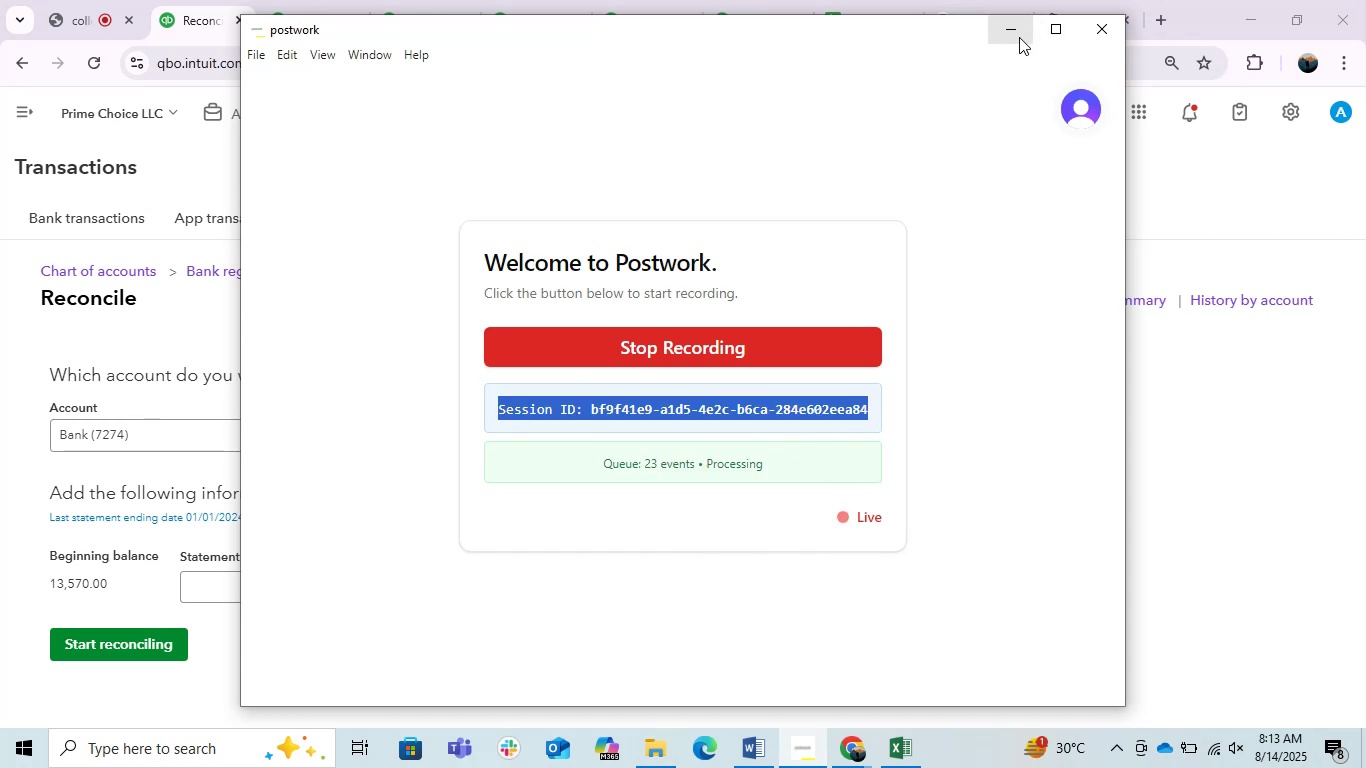 
left_click([1016, 32])
 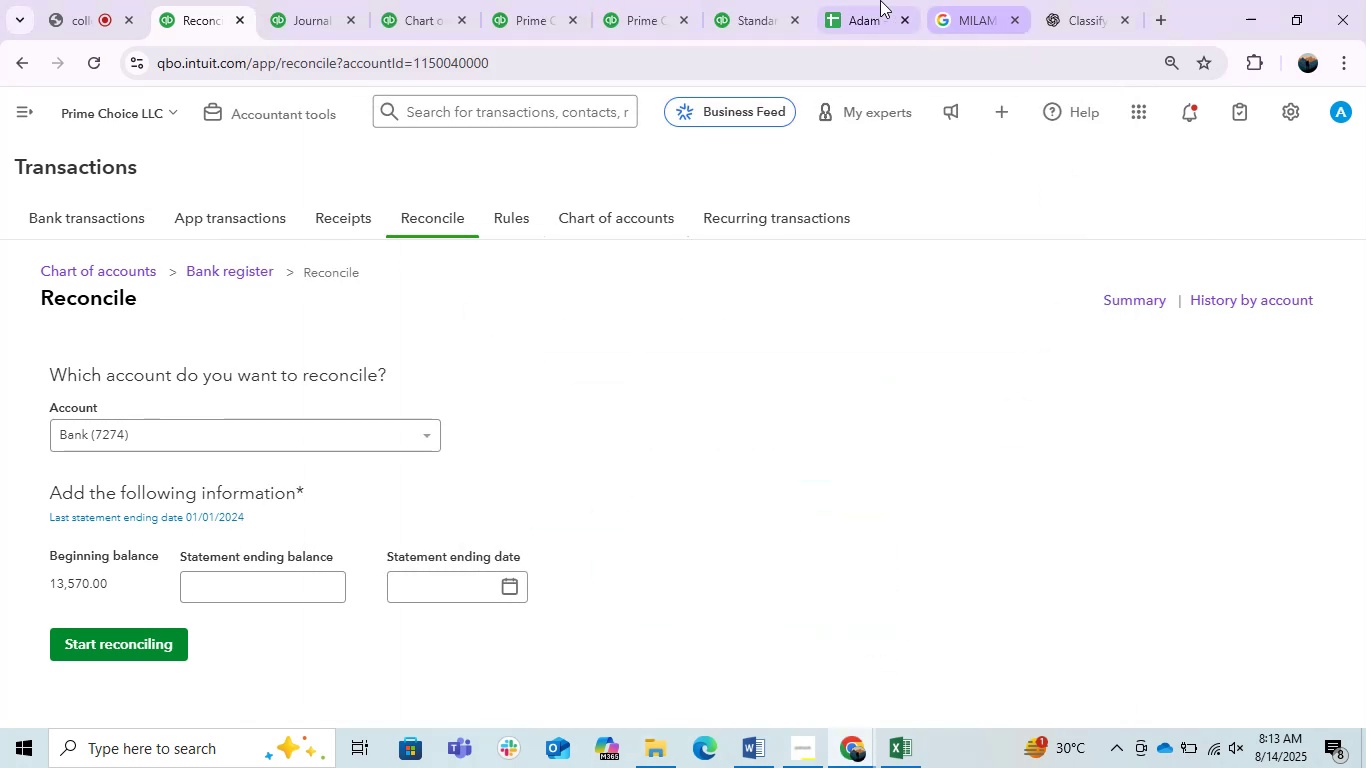 
left_click([845, 0])
 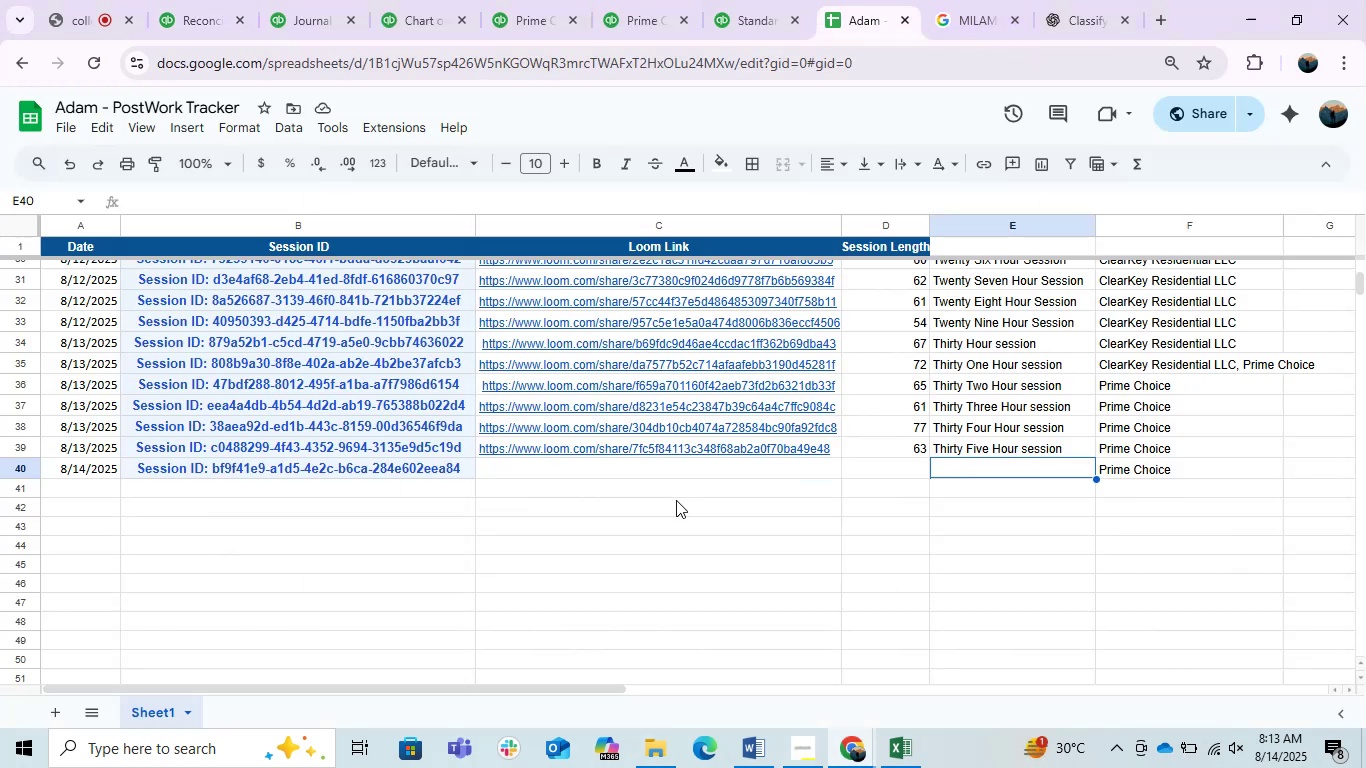 
left_click([588, 497])
 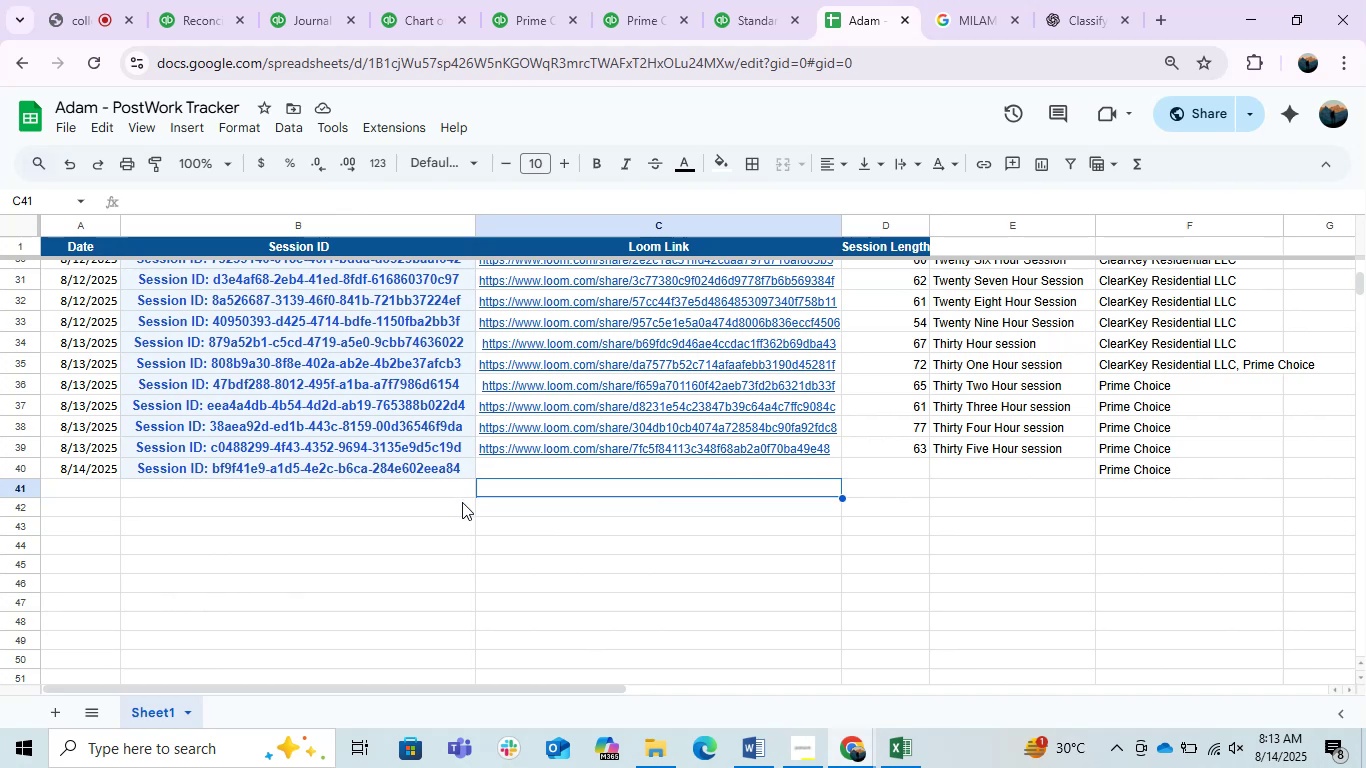 
left_click([414, 520])
 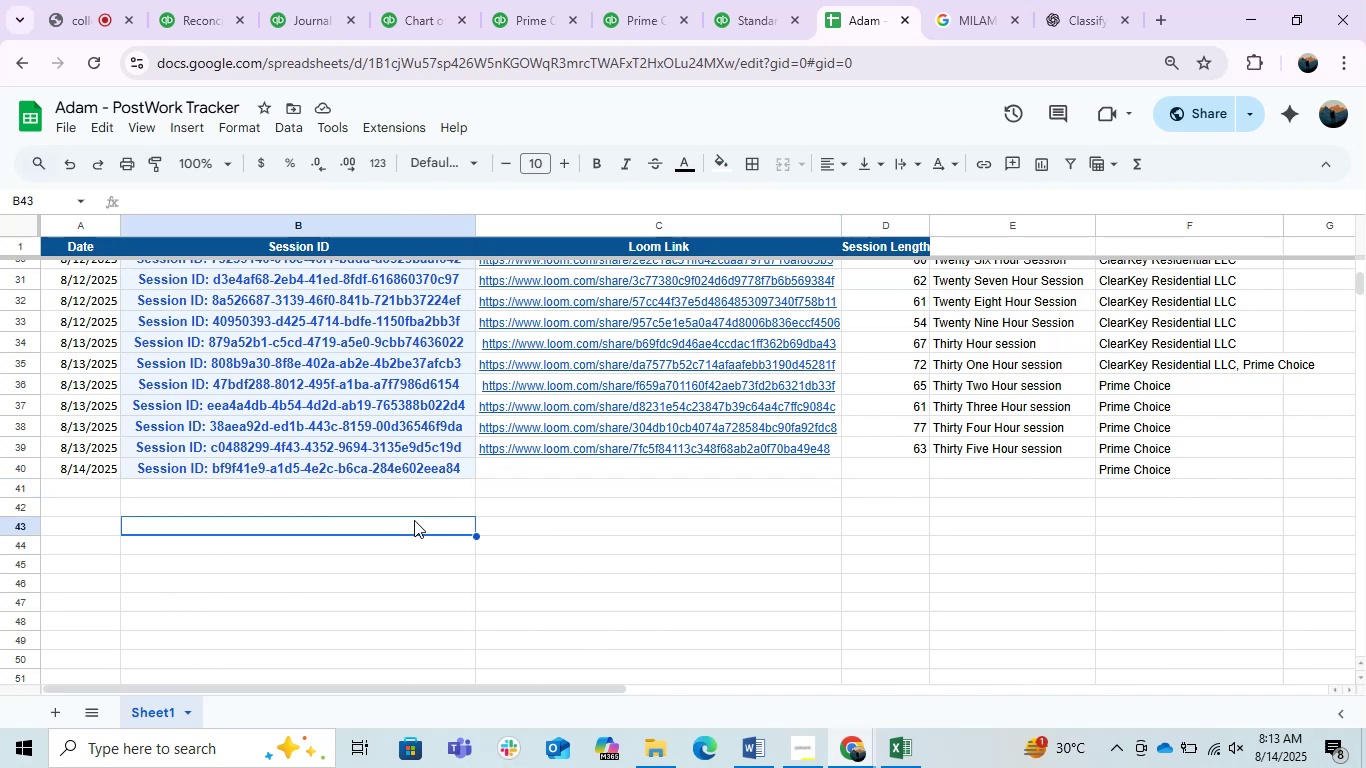 
key(Control+ControlLeft)
 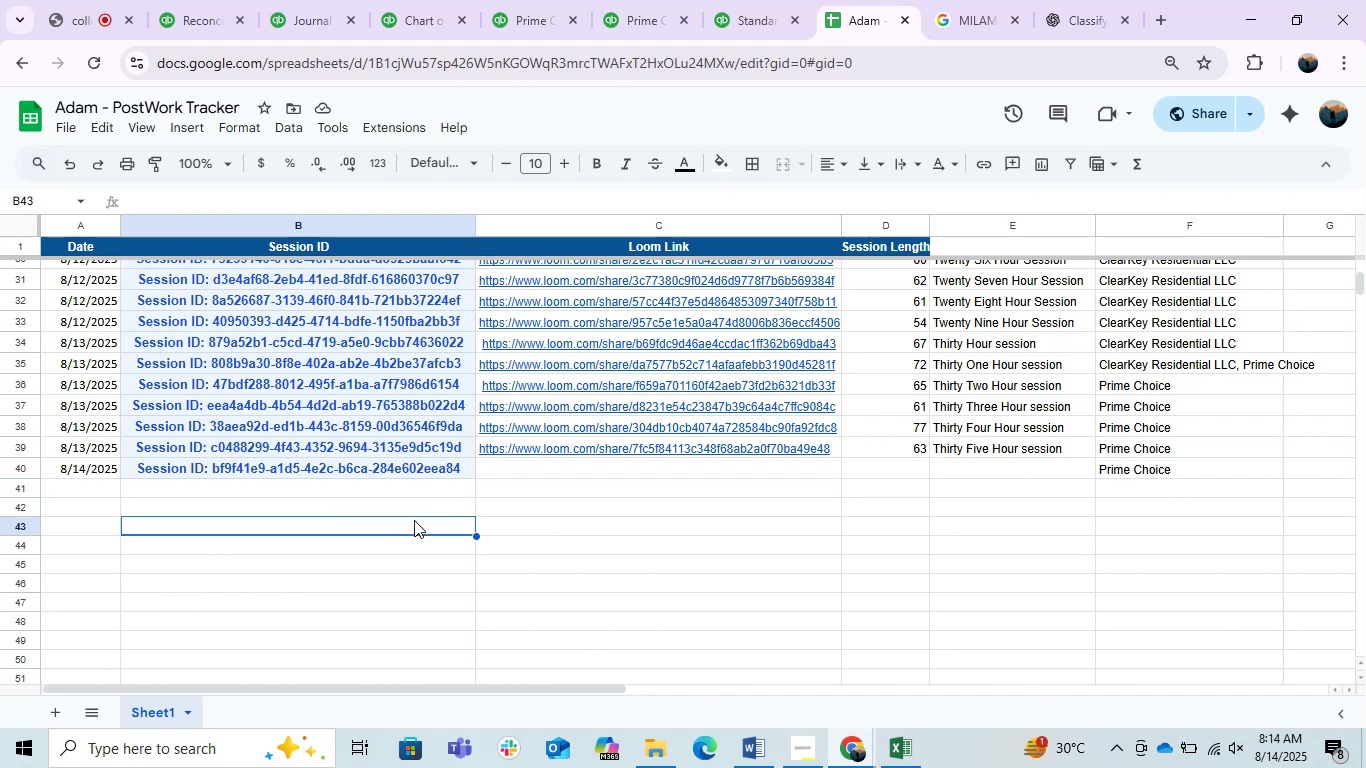 
key(Control+V)
 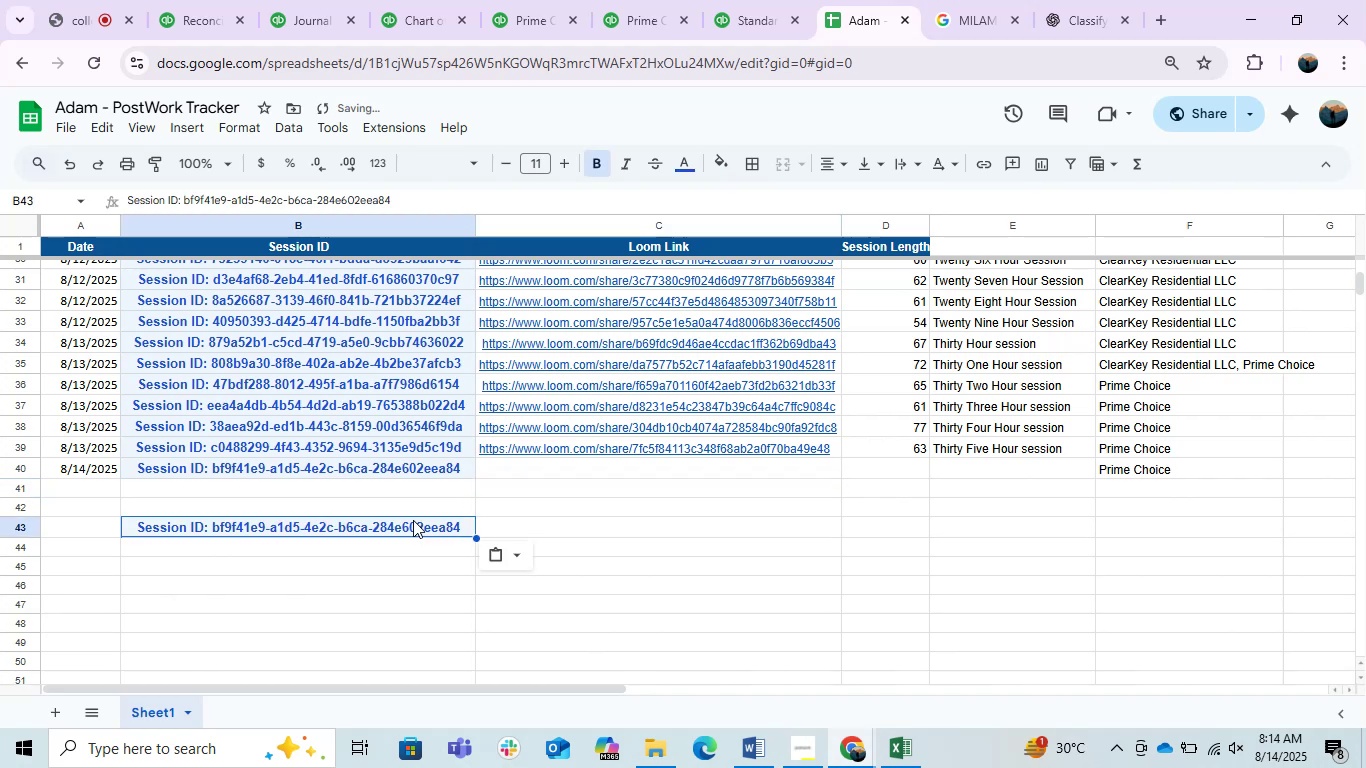 
key(Delete)
 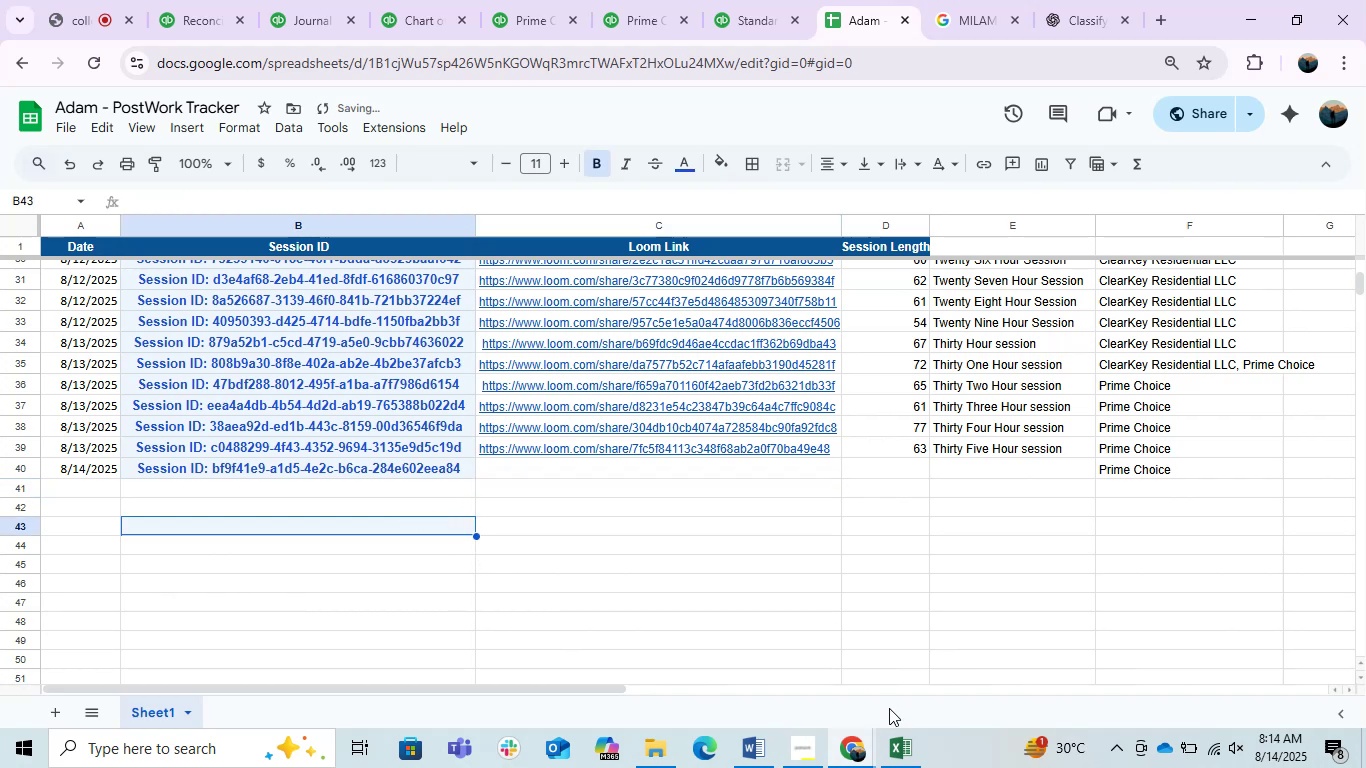 
left_click([892, 752])
 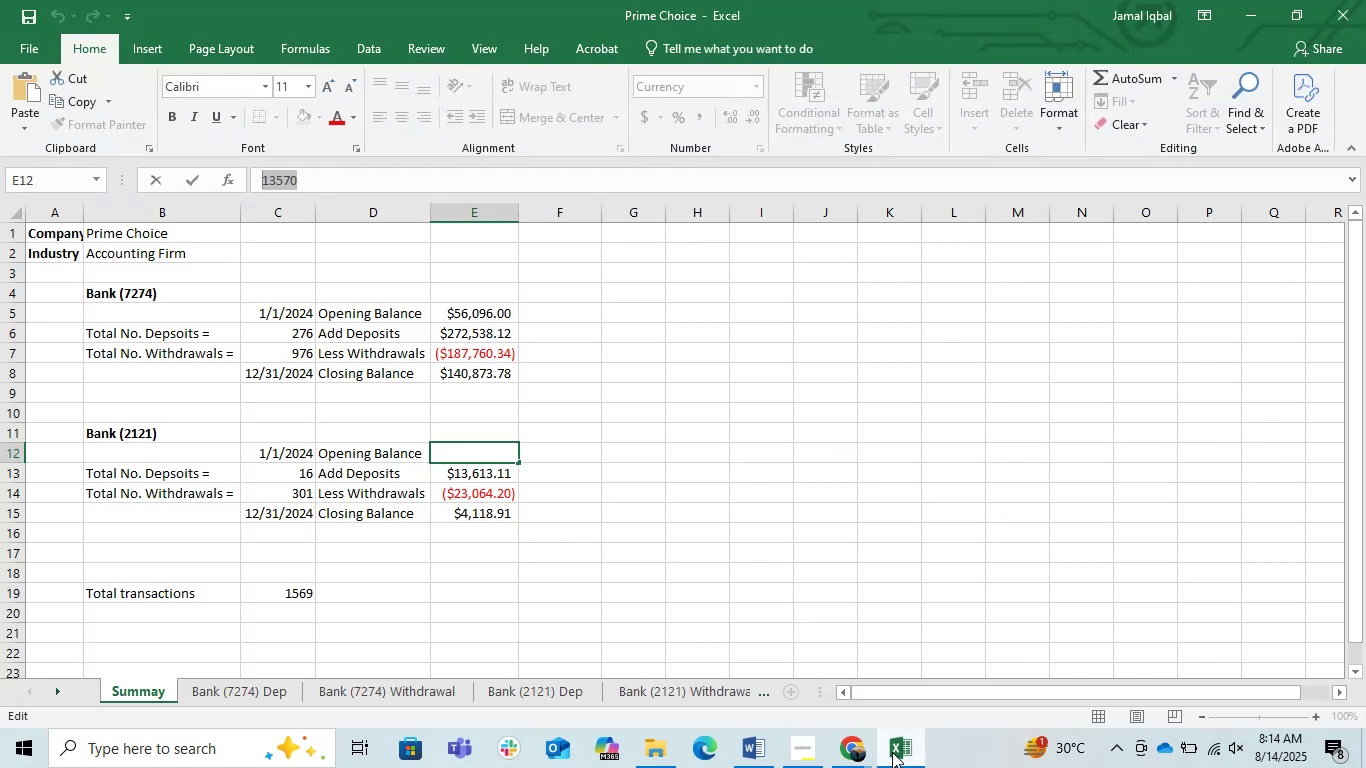 
left_click([804, 567])
 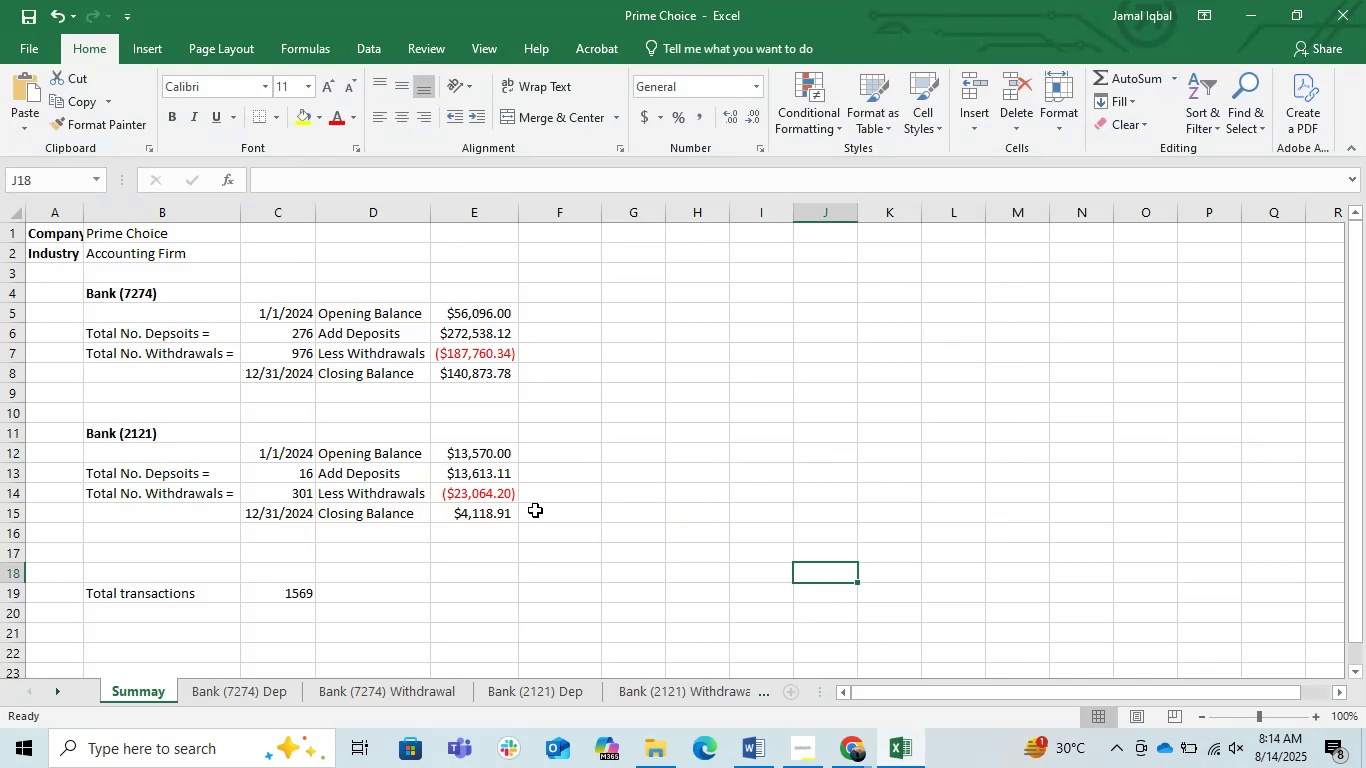 
left_click([497, 508])
 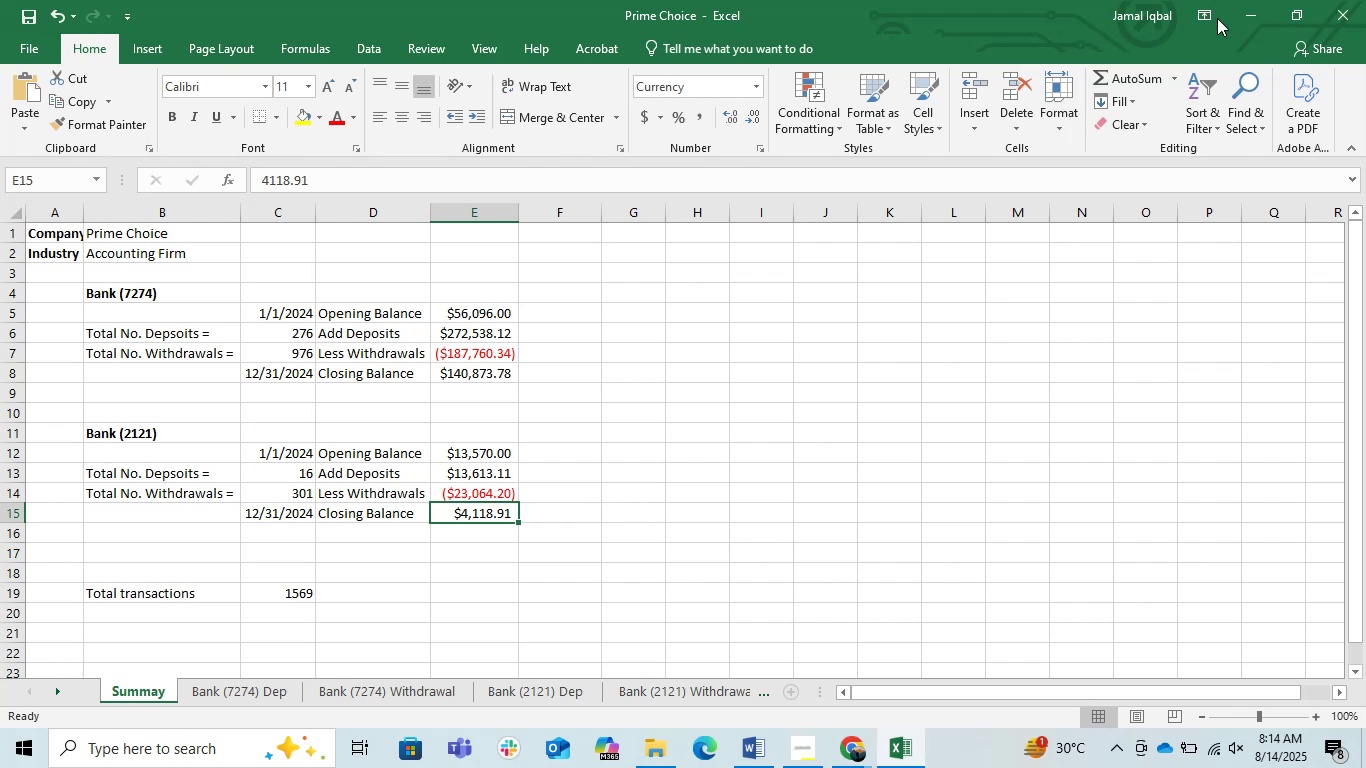 
left_click([1235, 7])
 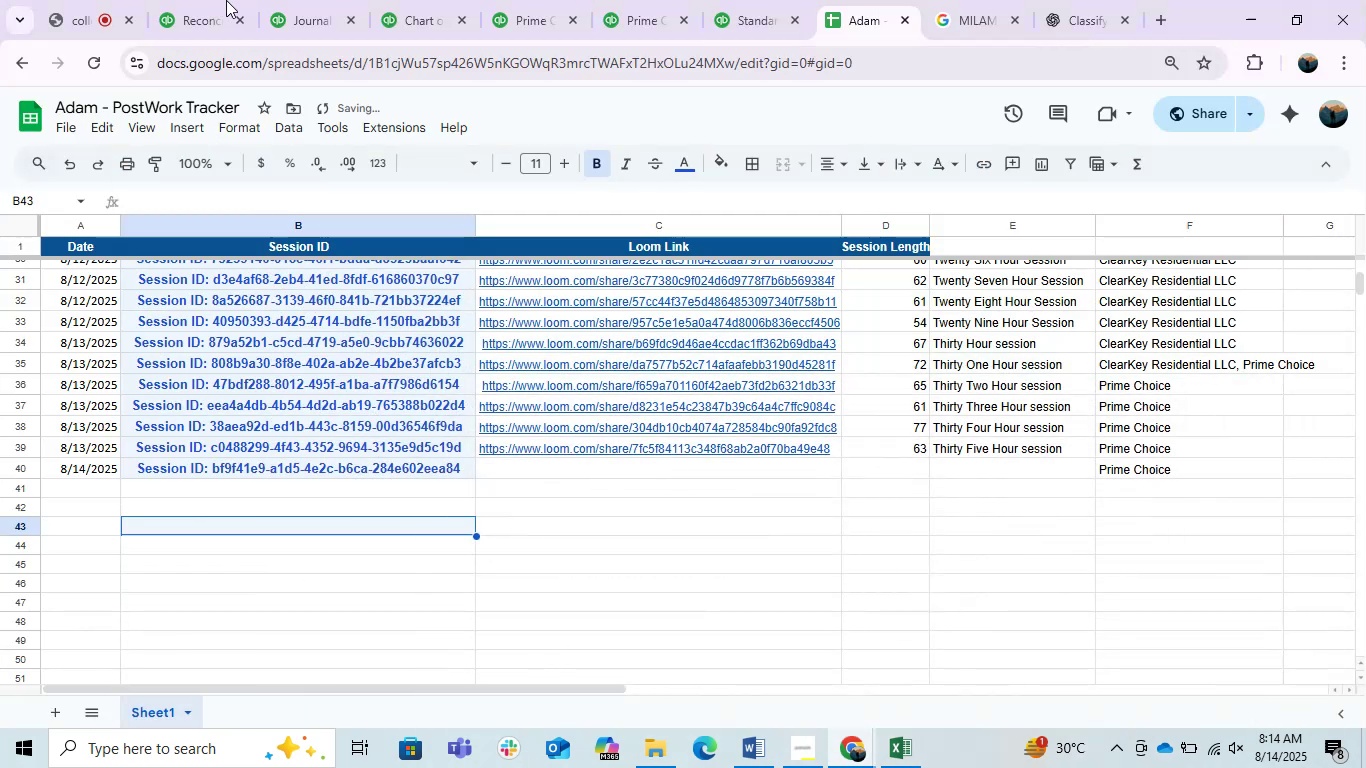 
left_click([219, 0])
 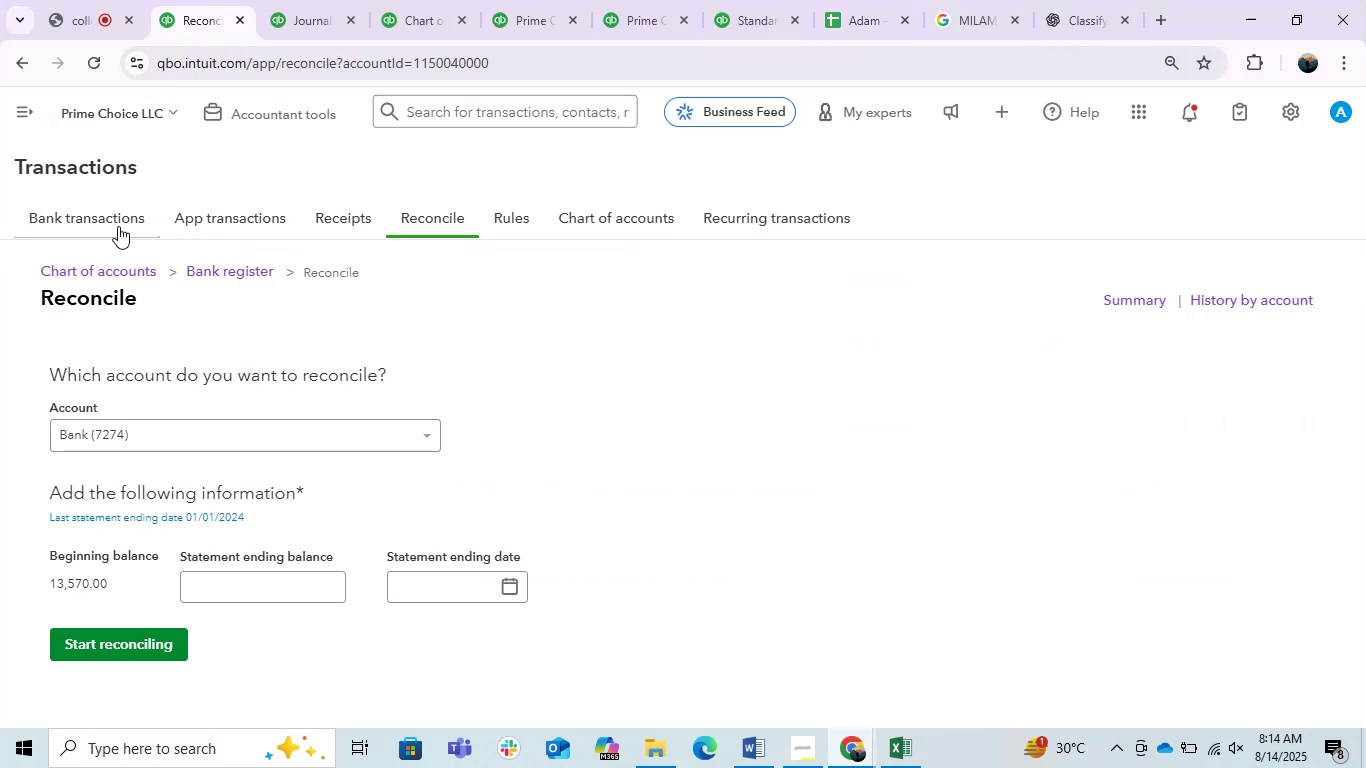 
left_click([118, 226])
 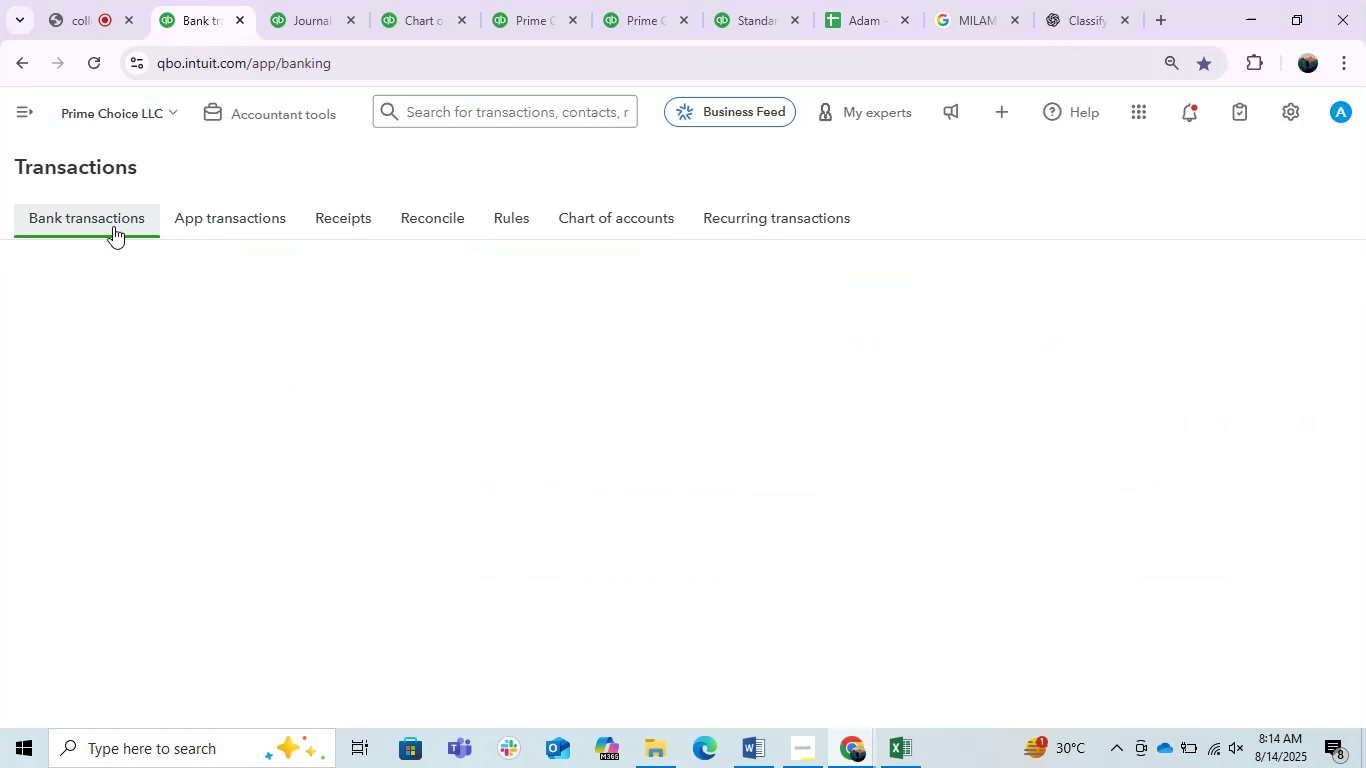 
left_click([66, 0])
 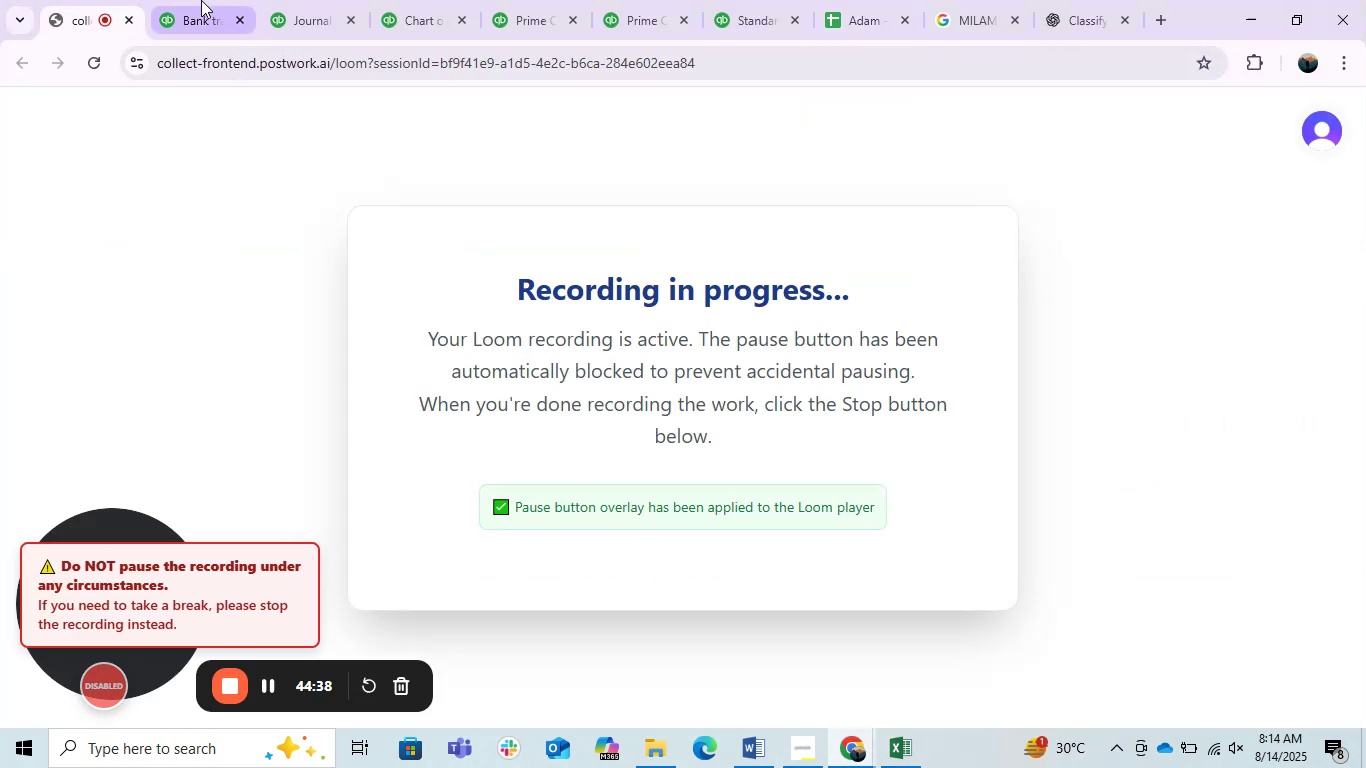 
left_click([201, 0])
 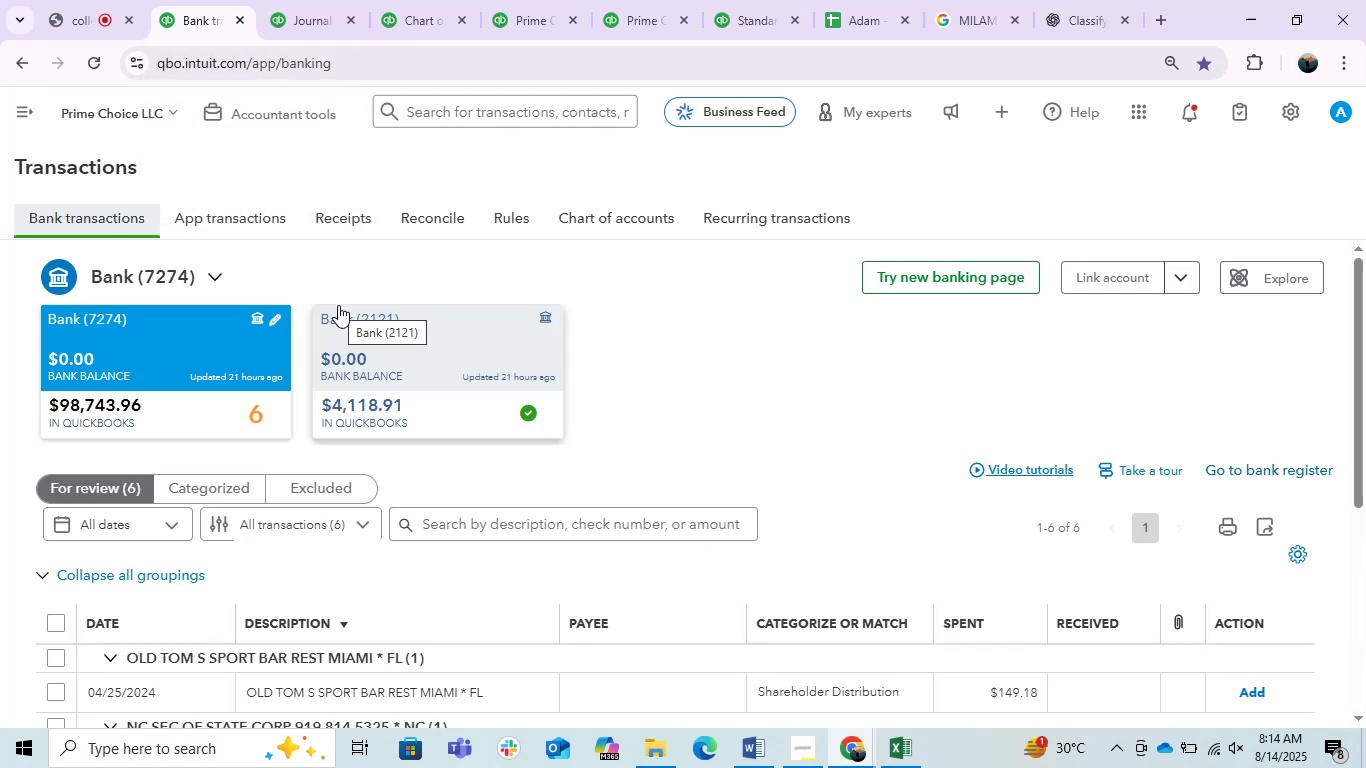 
scroll: coordinate [338, 305], scroll_direction: down, amount: 2.0
 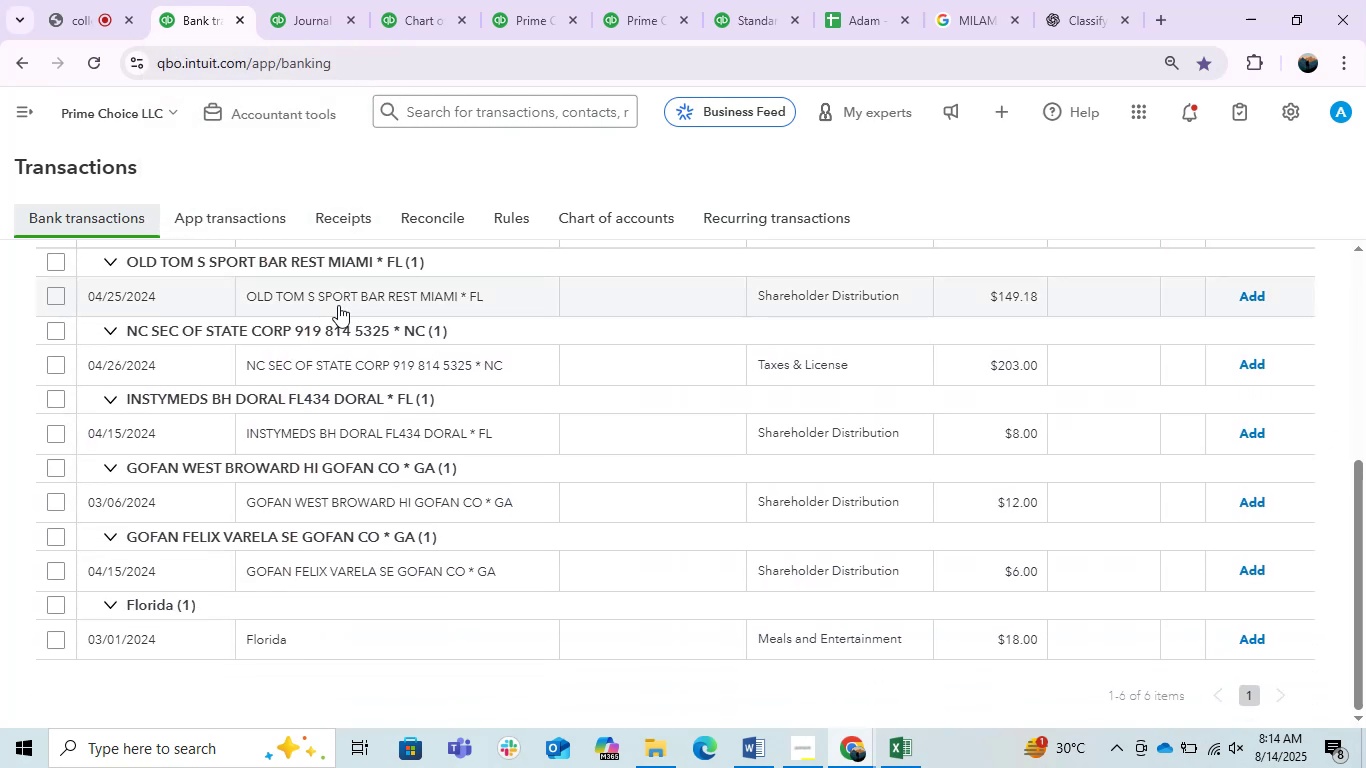 
scroll: coordinate [458, 529], scroll_direction: up, amount: 2.0
 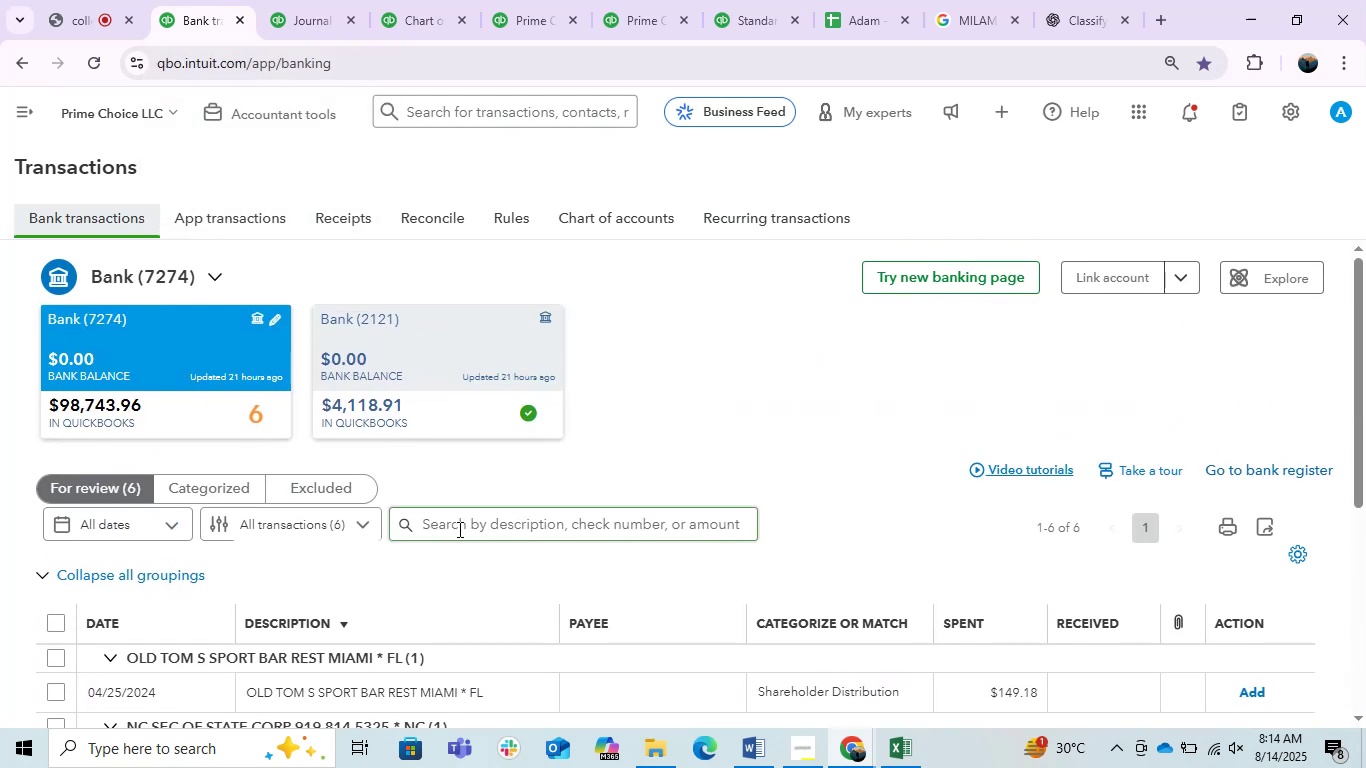 
scroll: coordinate [458, 529], scroll_direction: down, amount: 1.0
 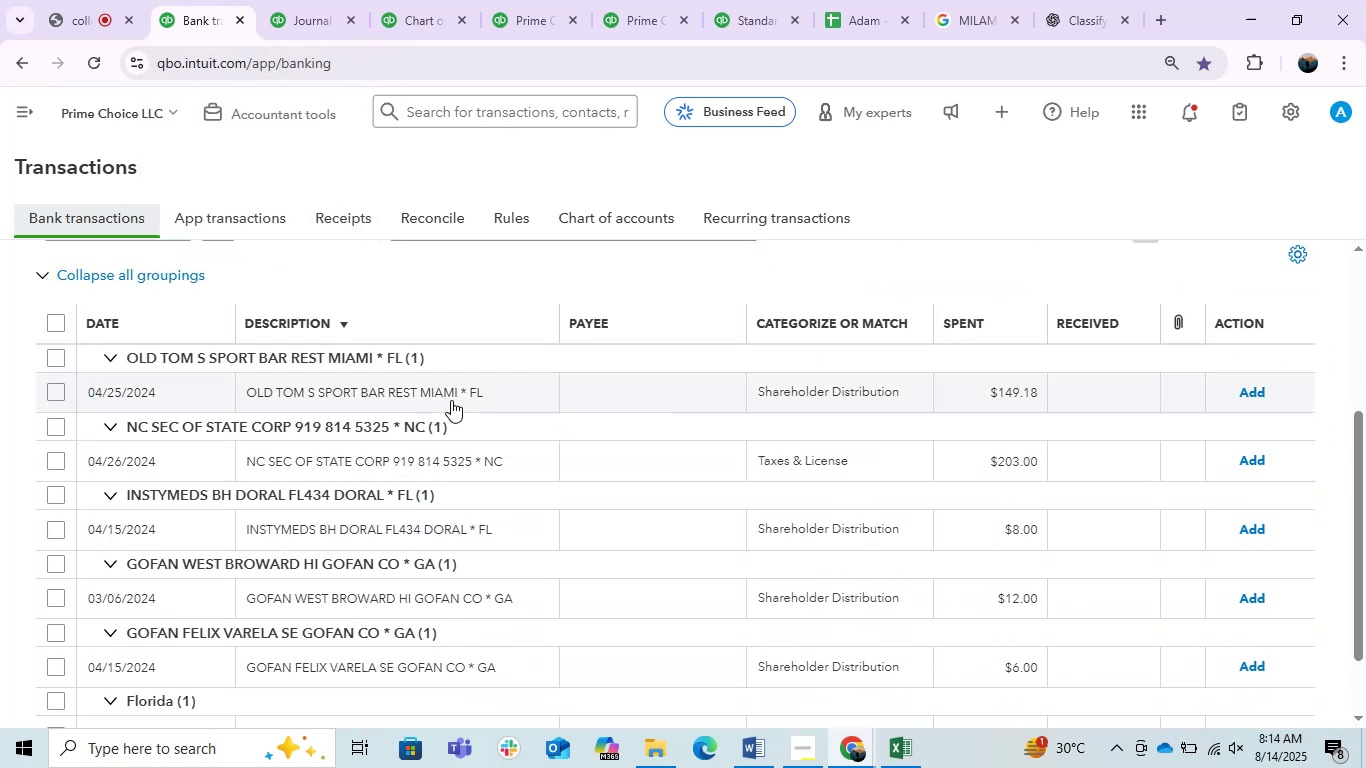 
left_click([451, 400])
 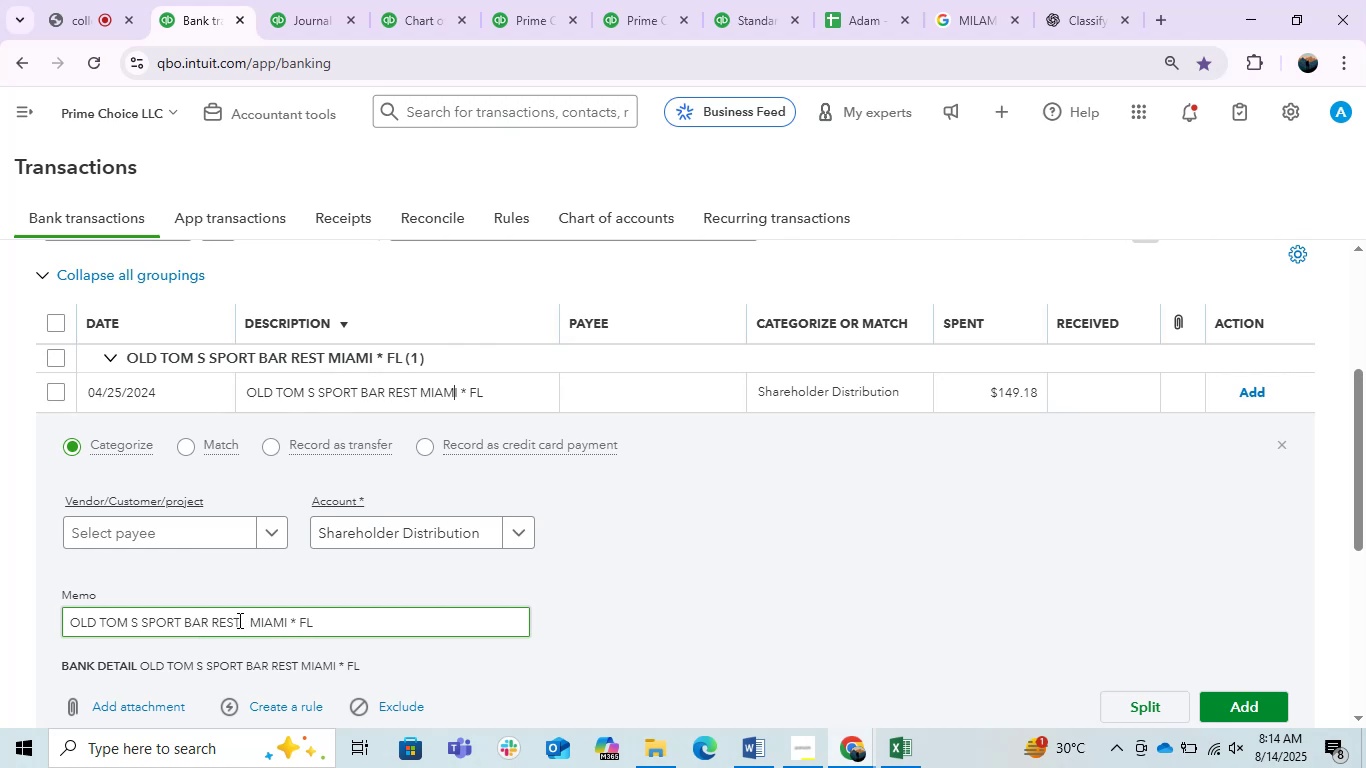 
wait(7.49)
 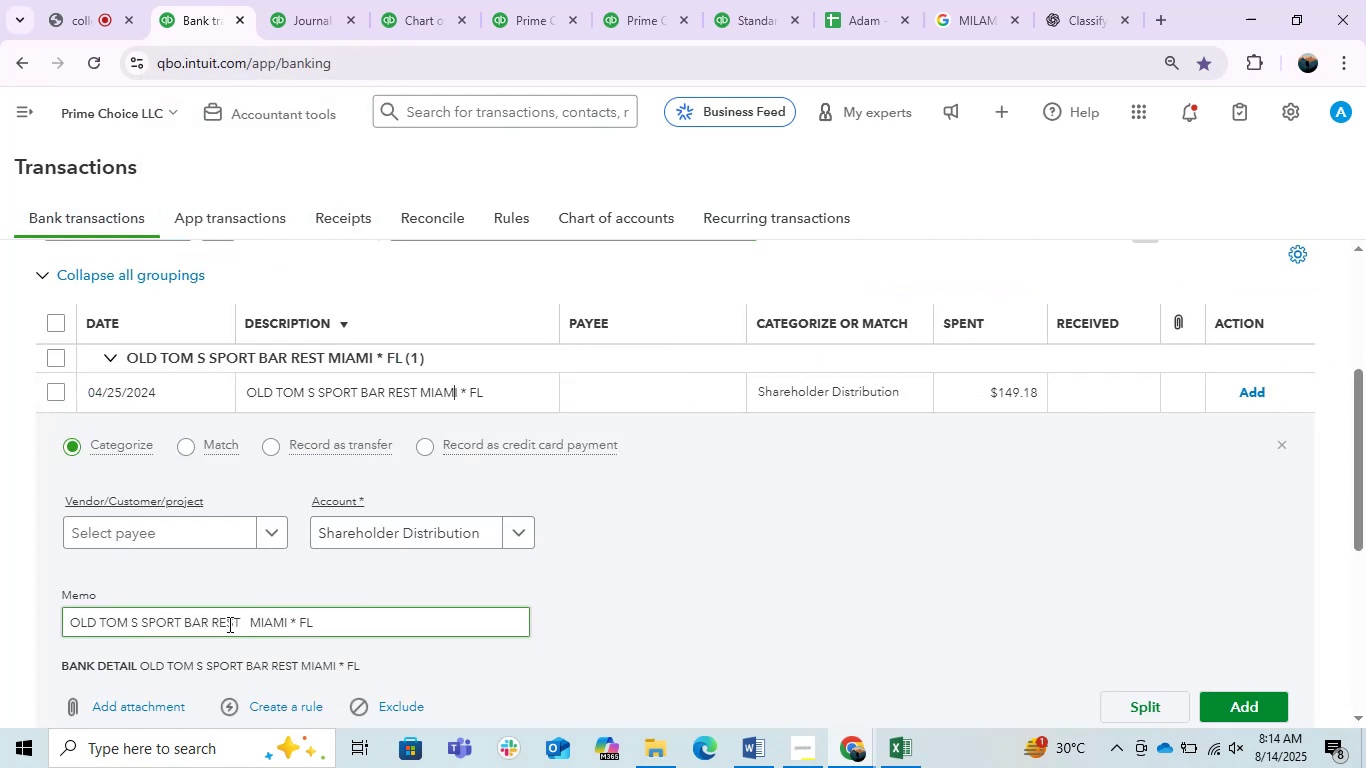 
double_click([246, 620])
 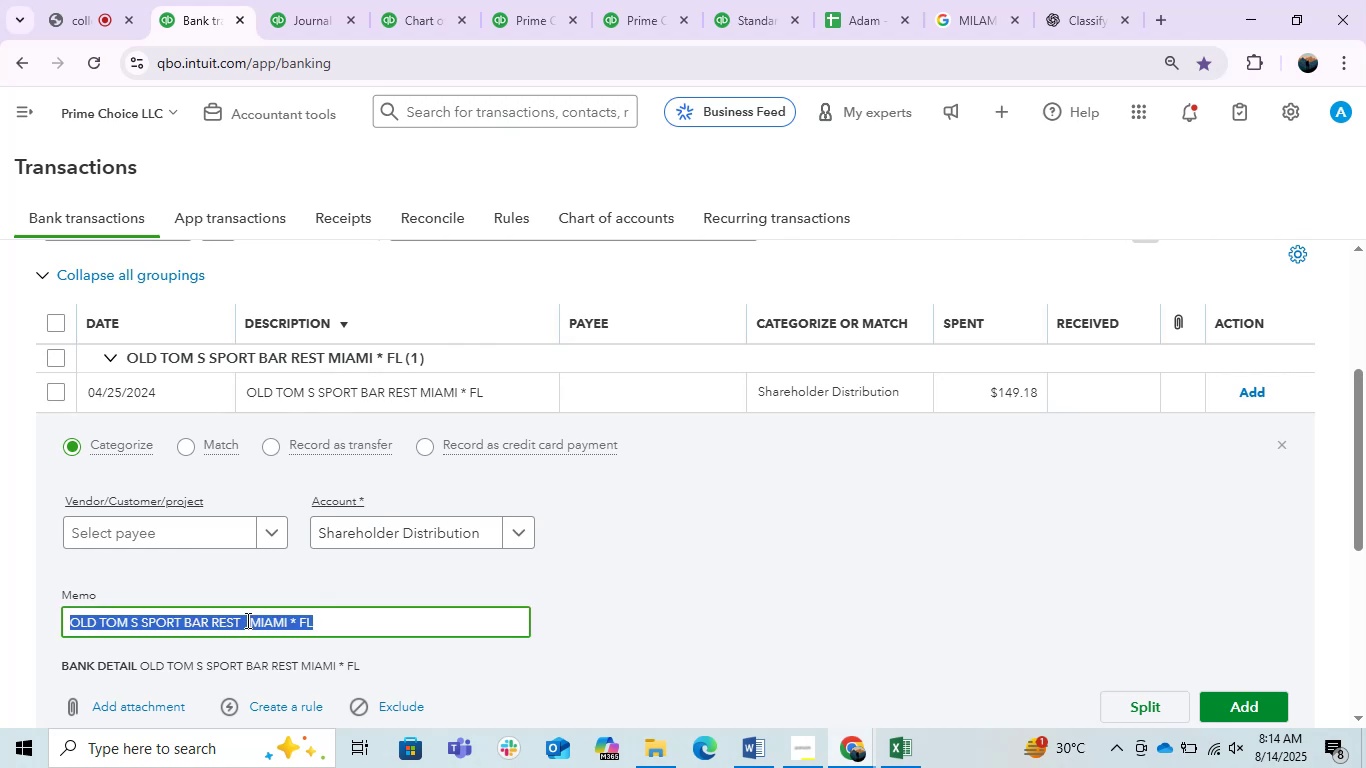 
triple_click([246, 620])
 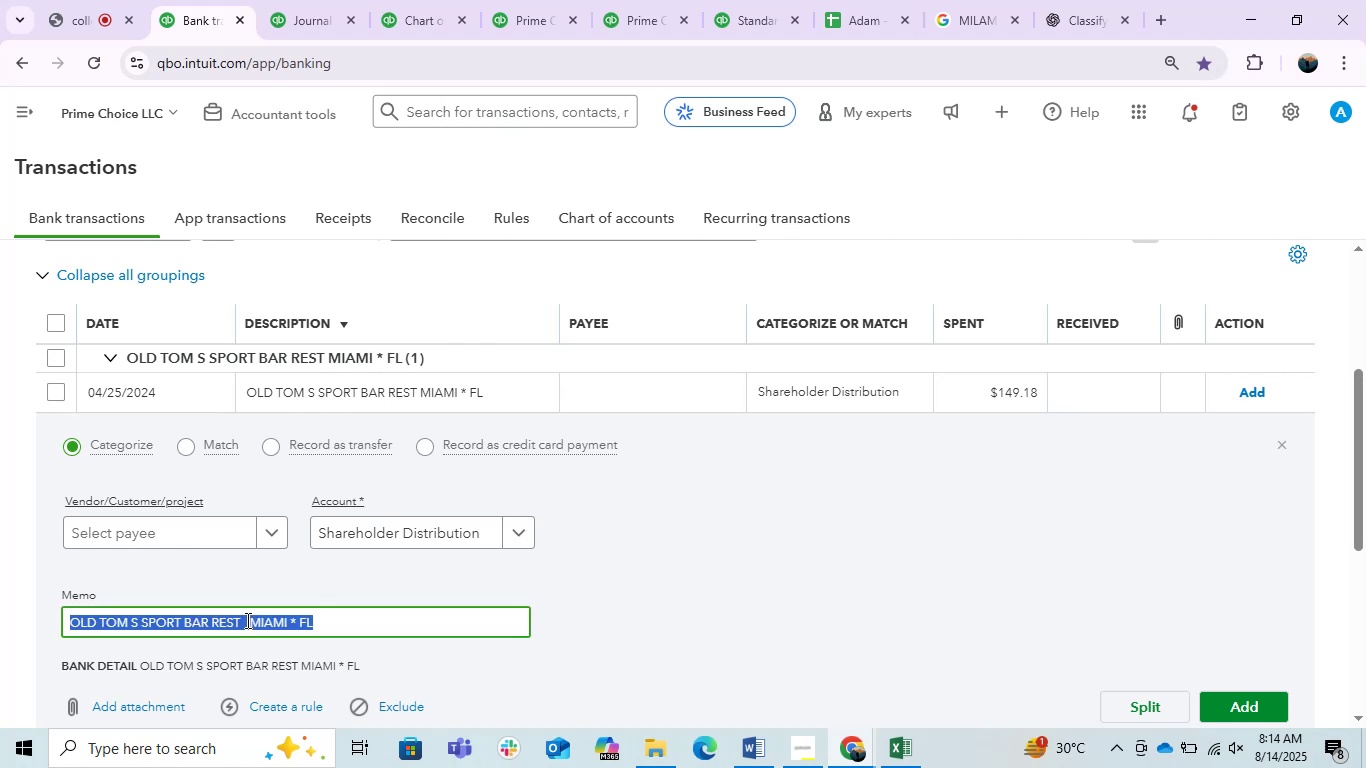 
key(Control+C)
 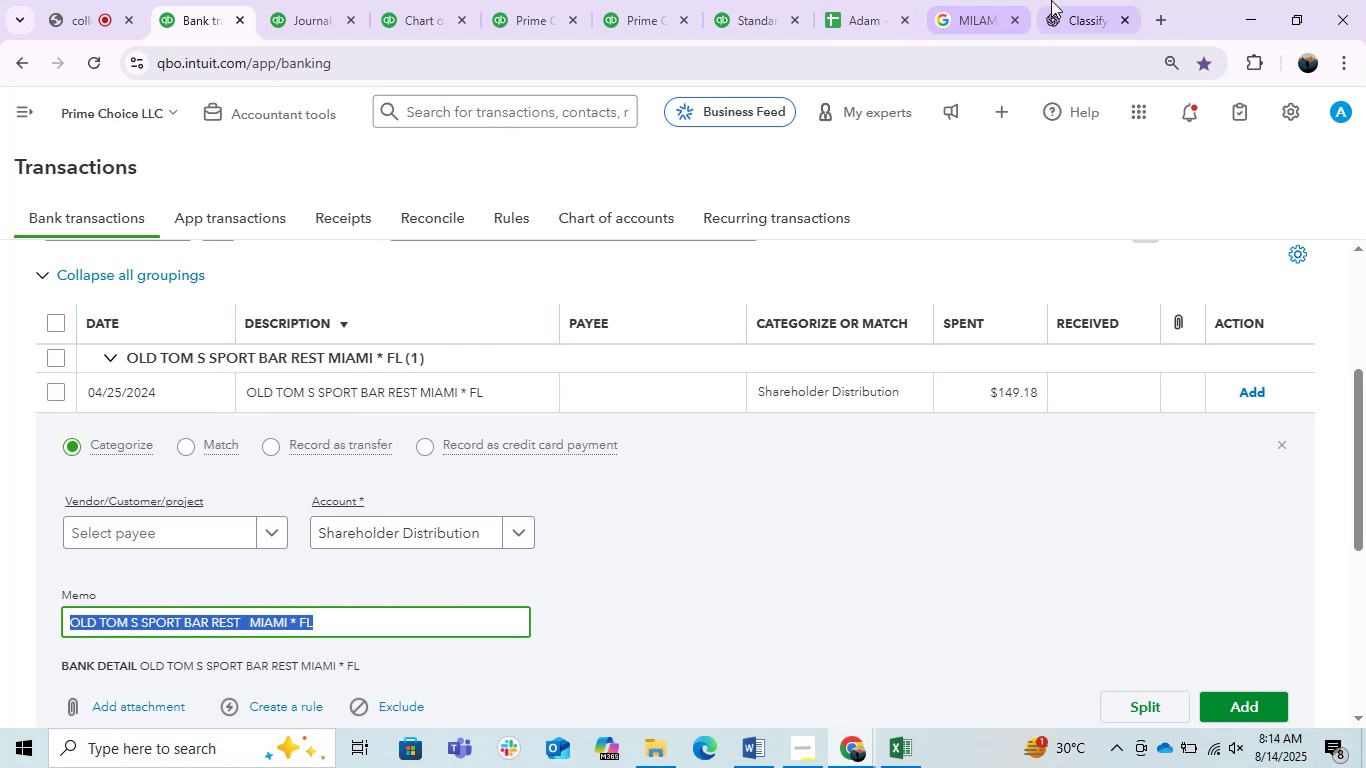 
left_click([959, 5])
 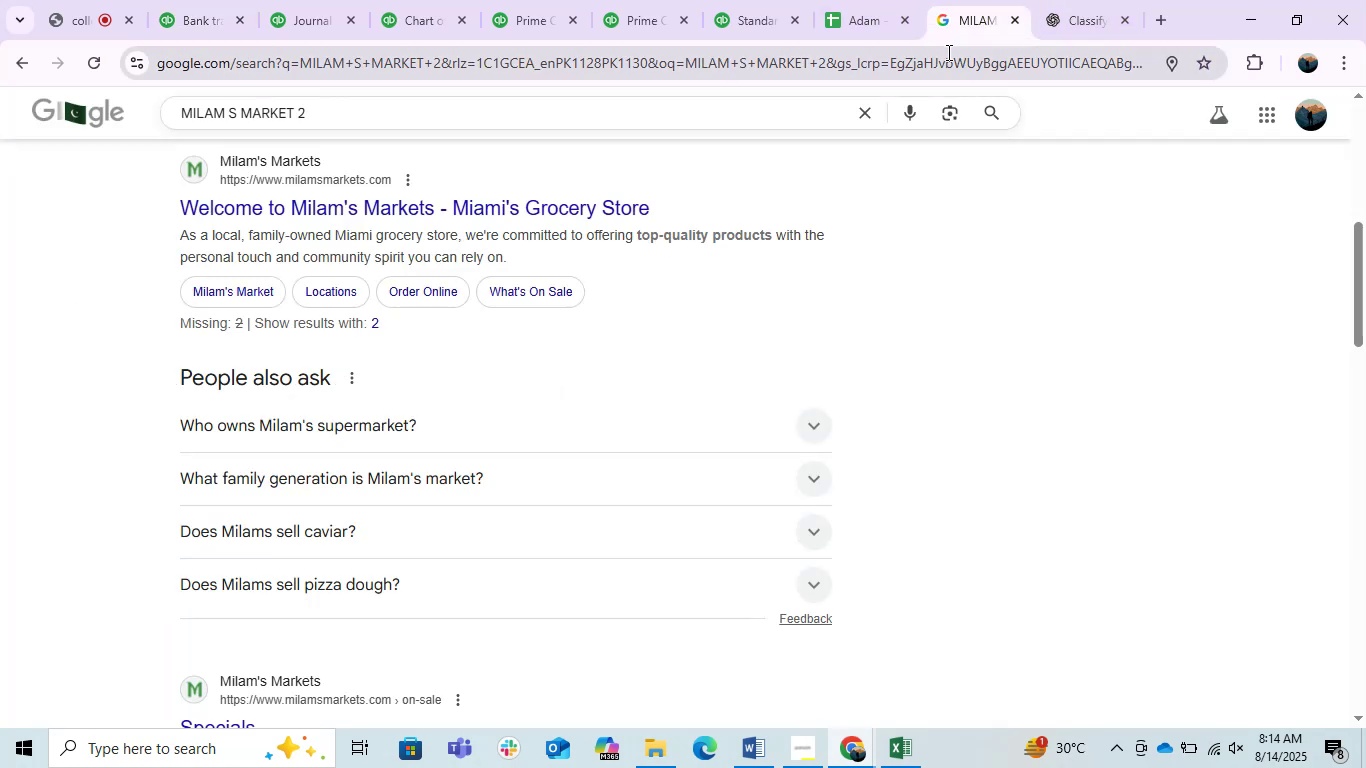 
double_click([947, 52])
 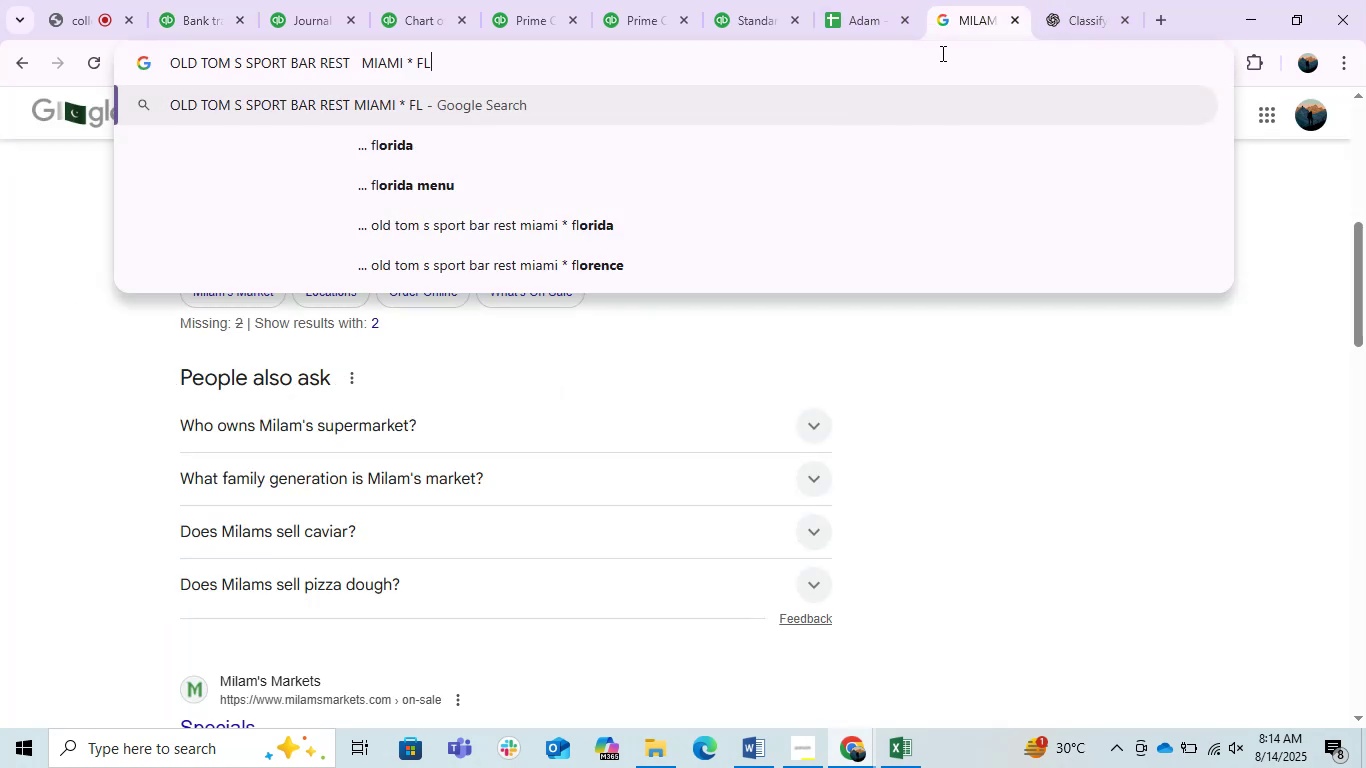 
key(Control+ControlLeft)
 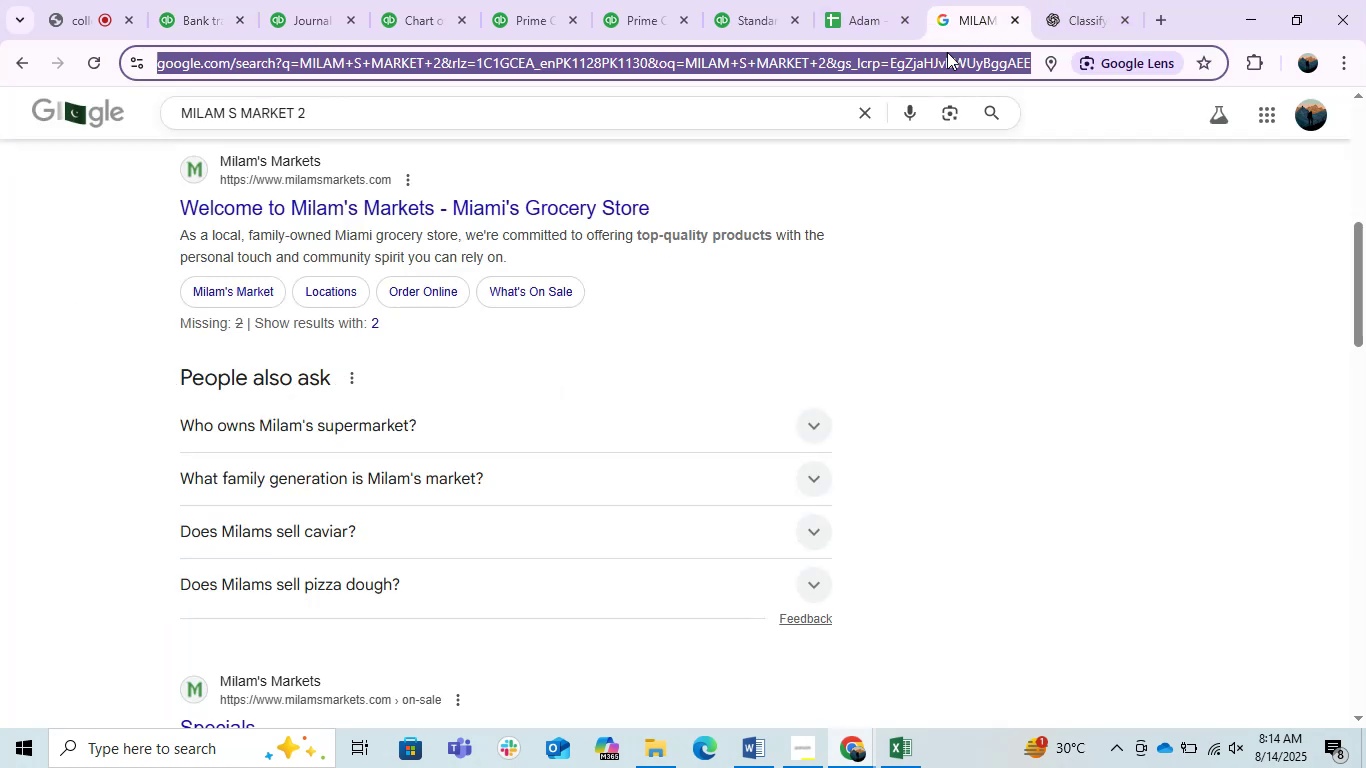 
key(Control+V)
 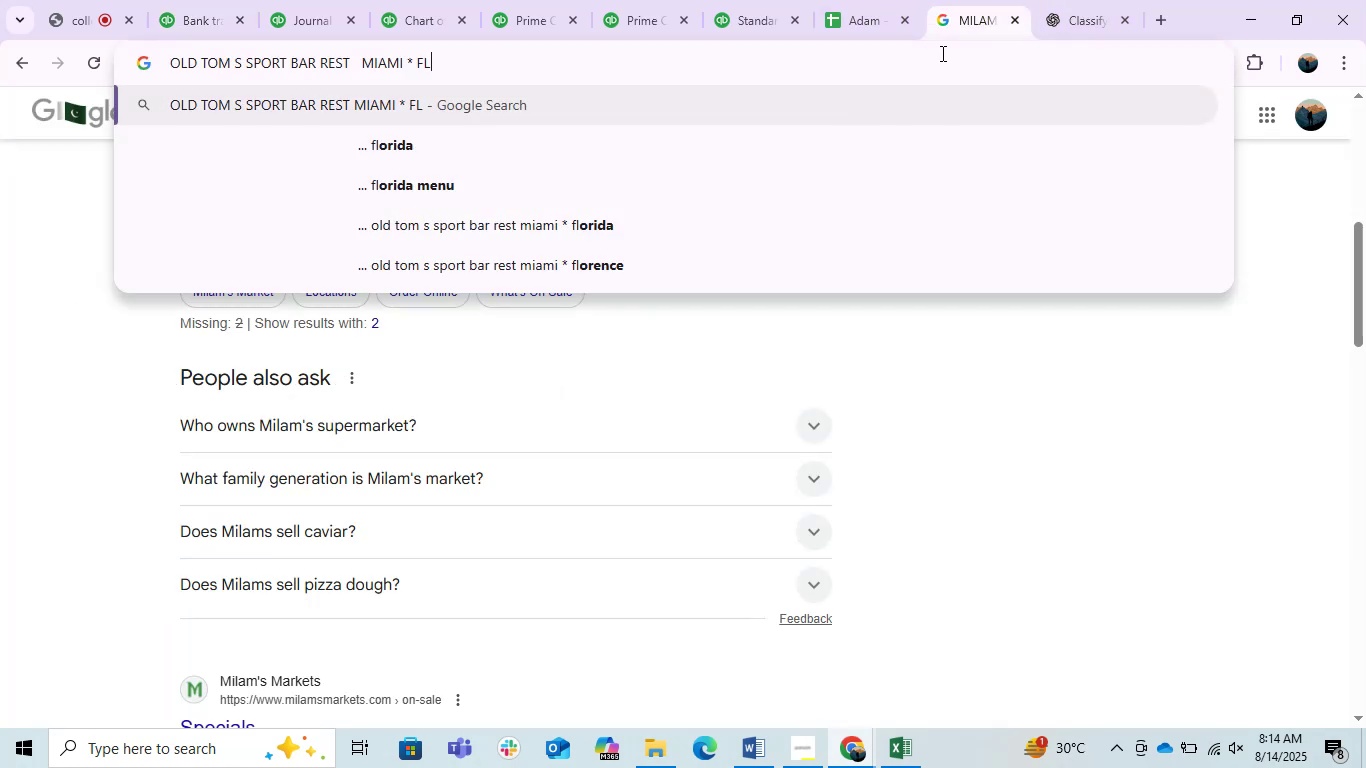 
key(Enter)
 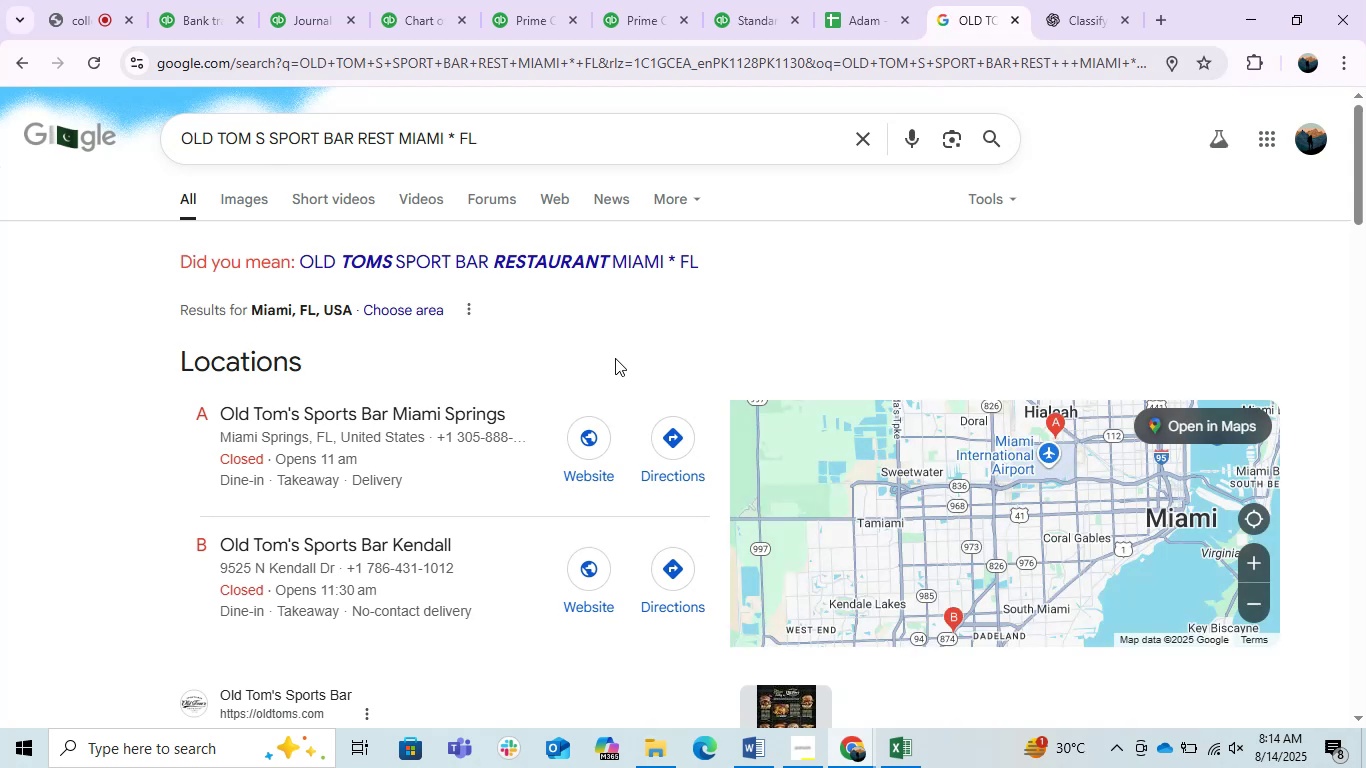 
wait(7.52)
 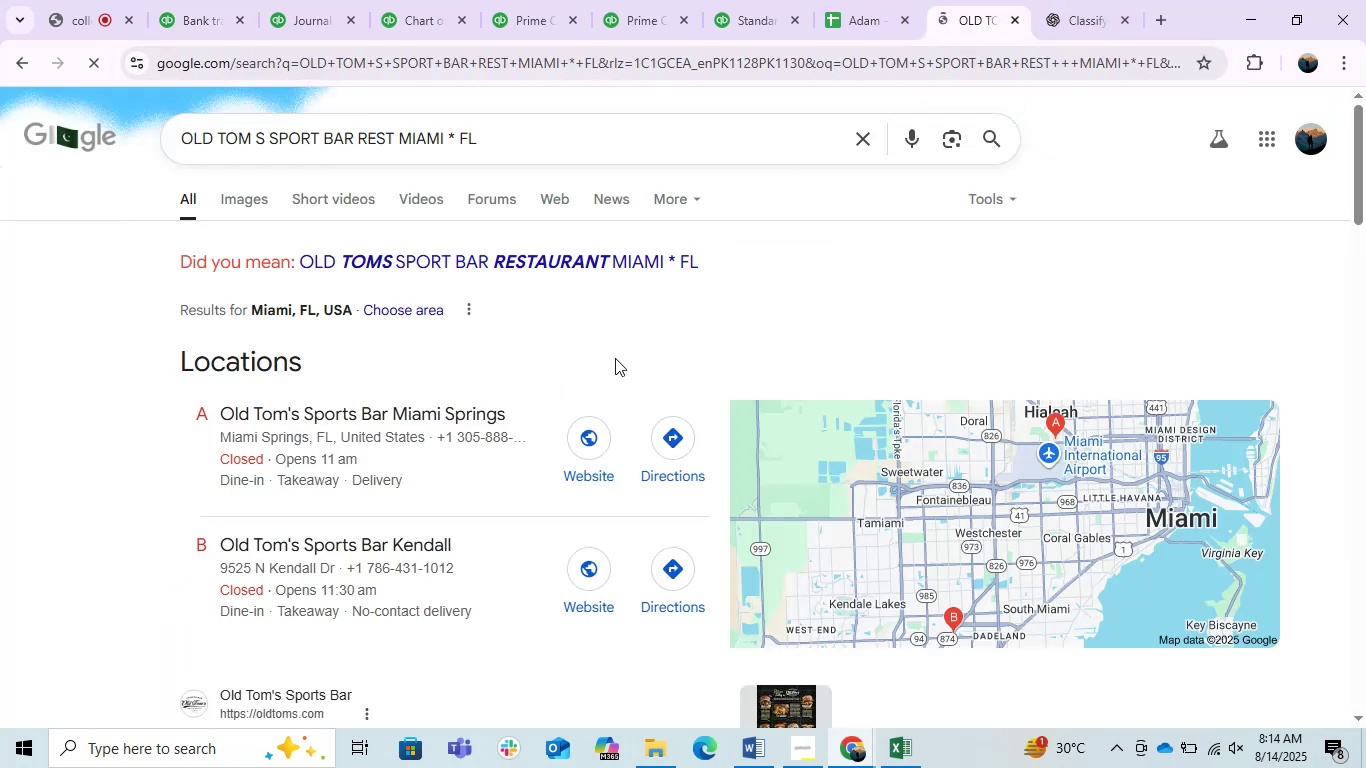 
scroll: coordinate [593, 330], scroll_direction: down, amount: 1.0
 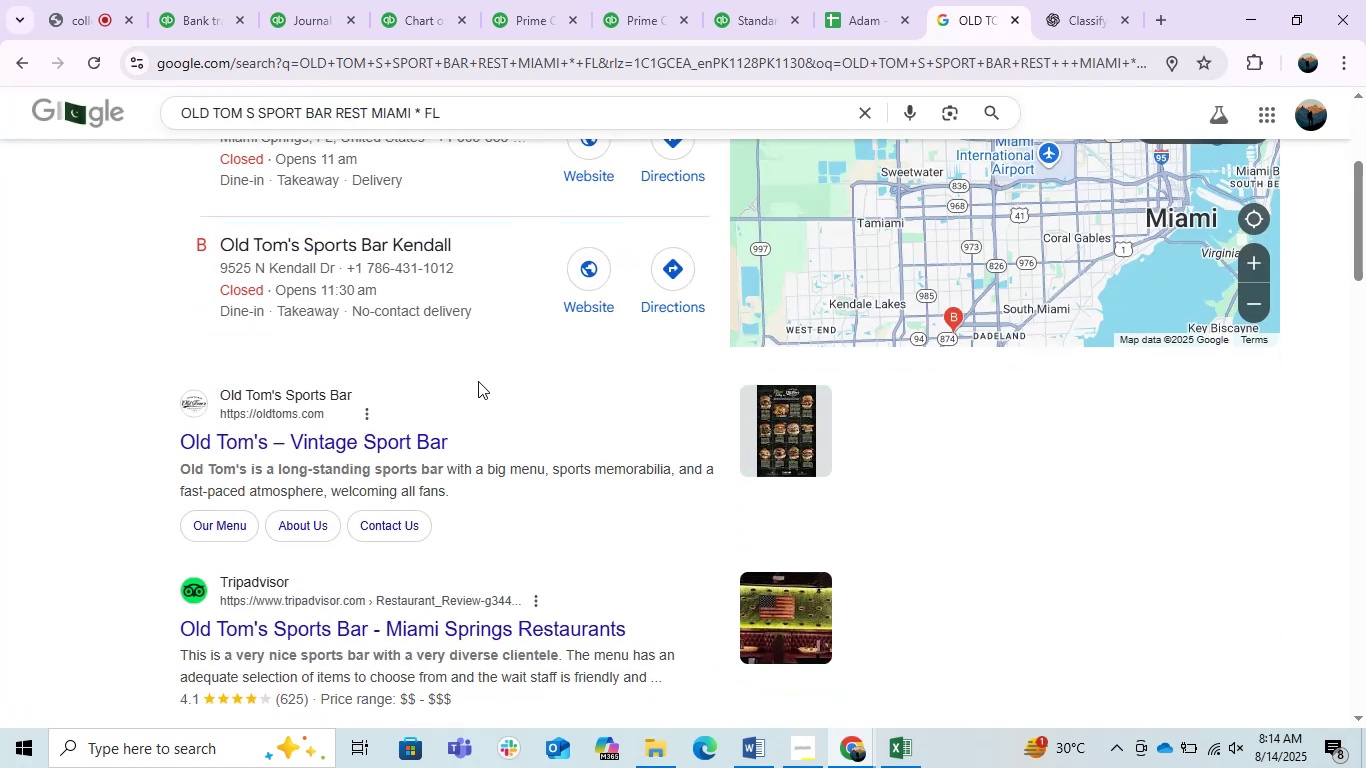 
left_click_drag(start_coordinate=[376, 389], to_coordinate=[0, 420])
 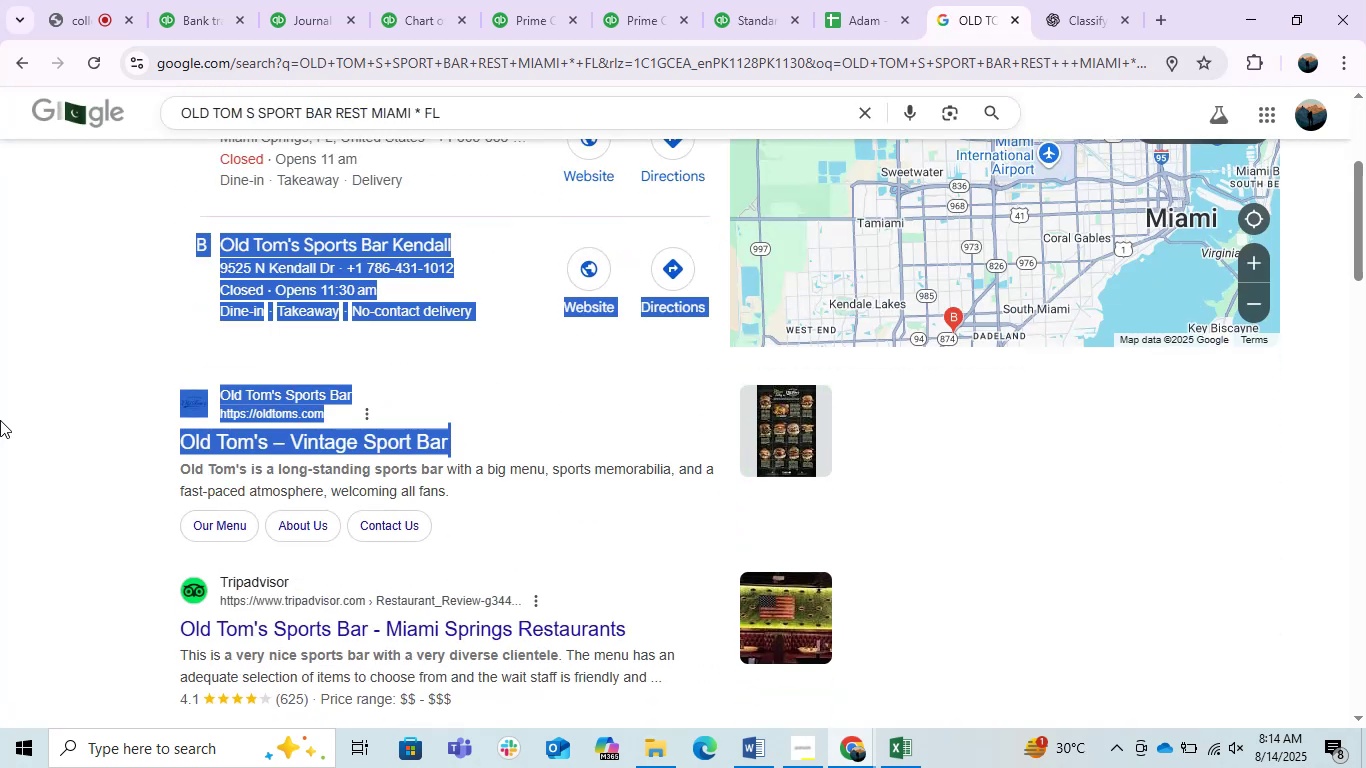 
left_click([0, 420])
 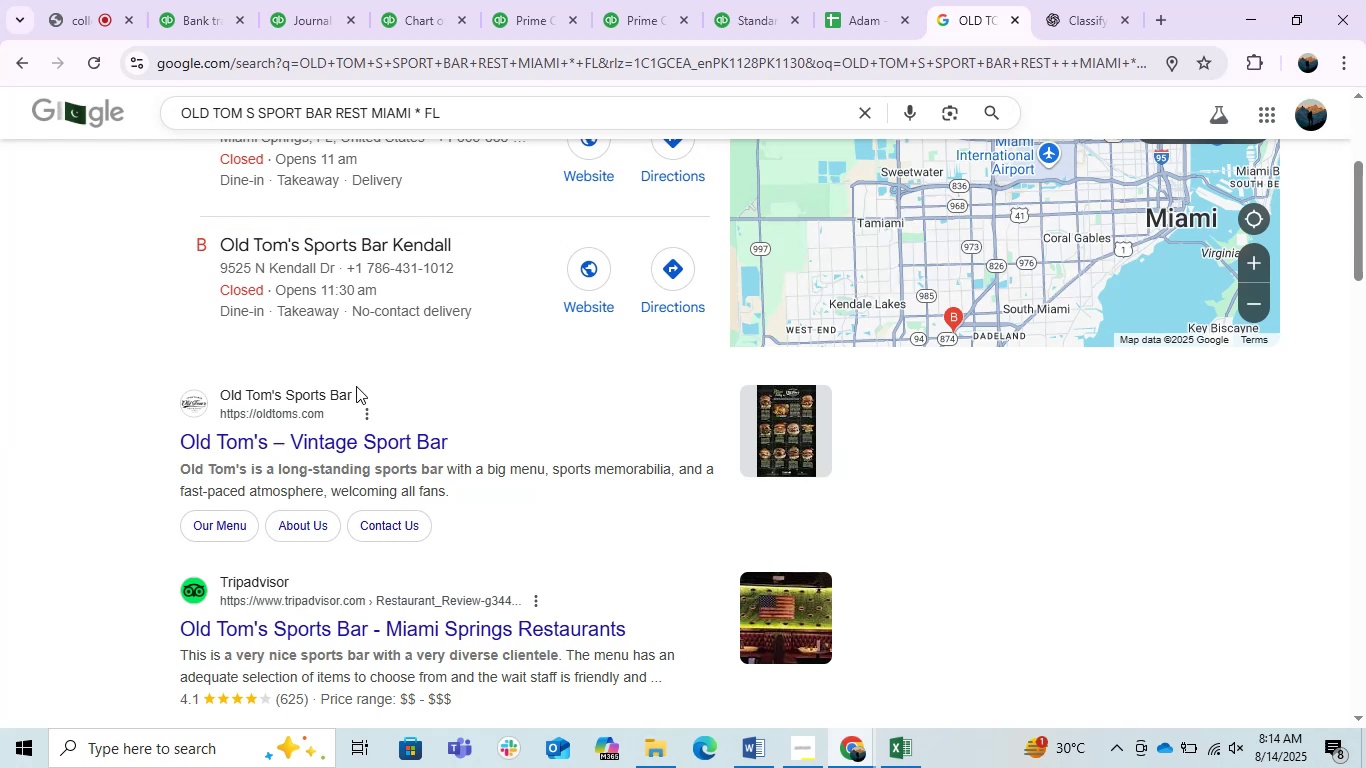 
left_click_drag(start_coordinate=[356, 386], to_coordinate=[323, 389])
 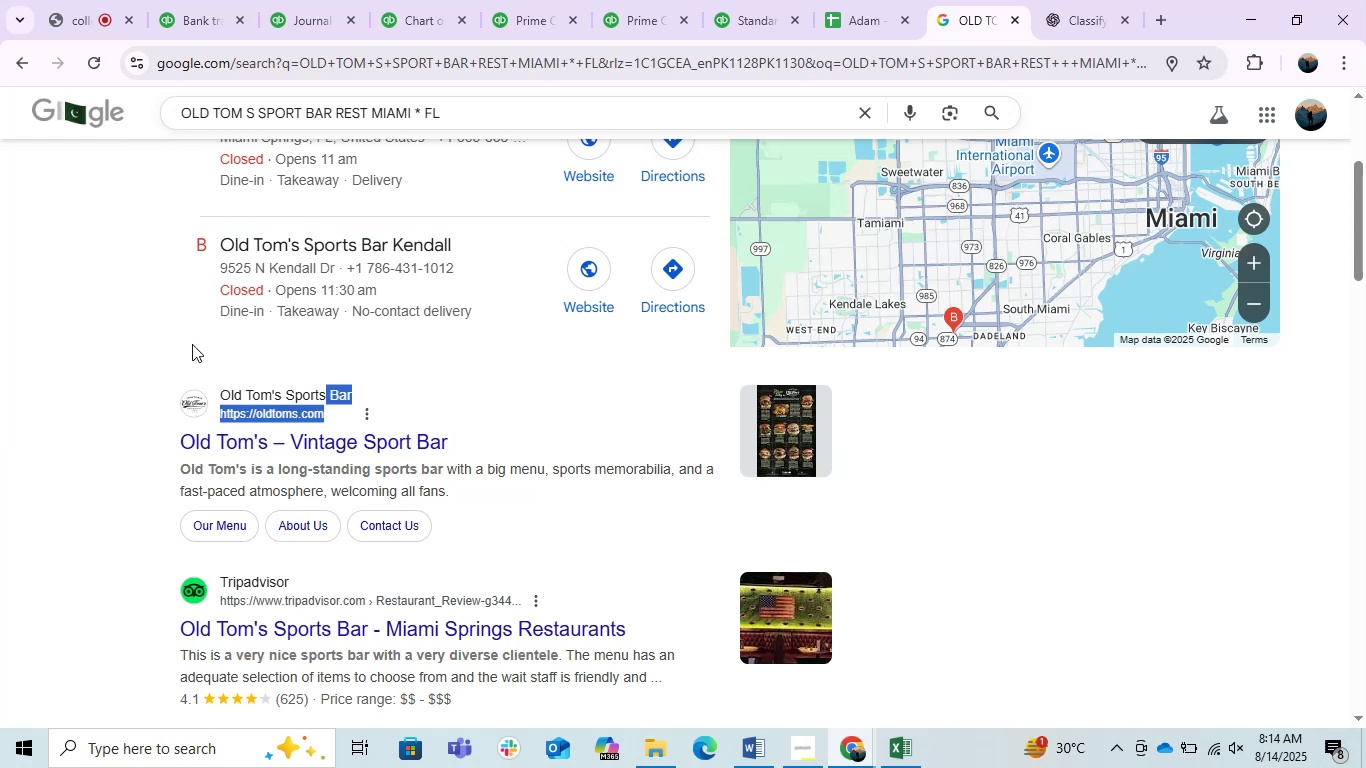 
left_click([192, 344])
 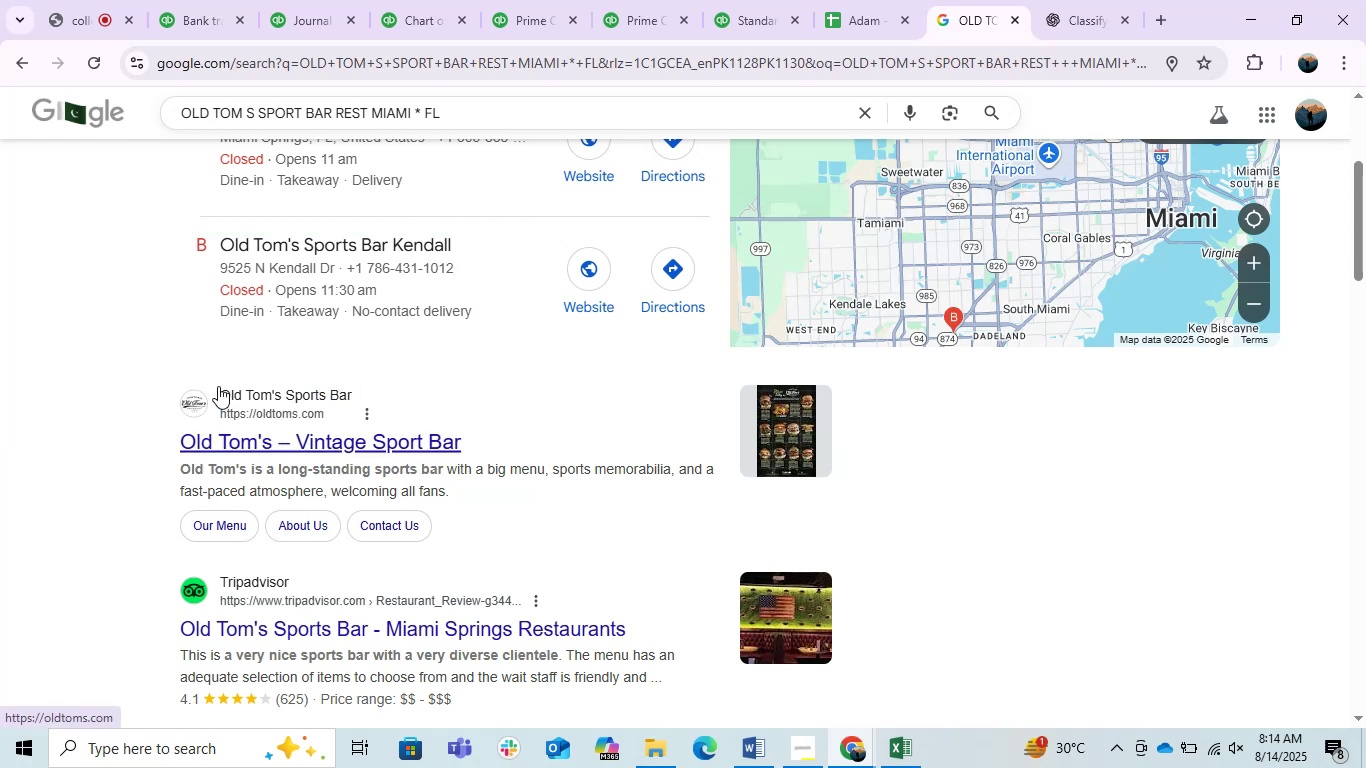 
left_click_drag(start_coordinate=[216, 386], to_coordinate=[266, 390])
 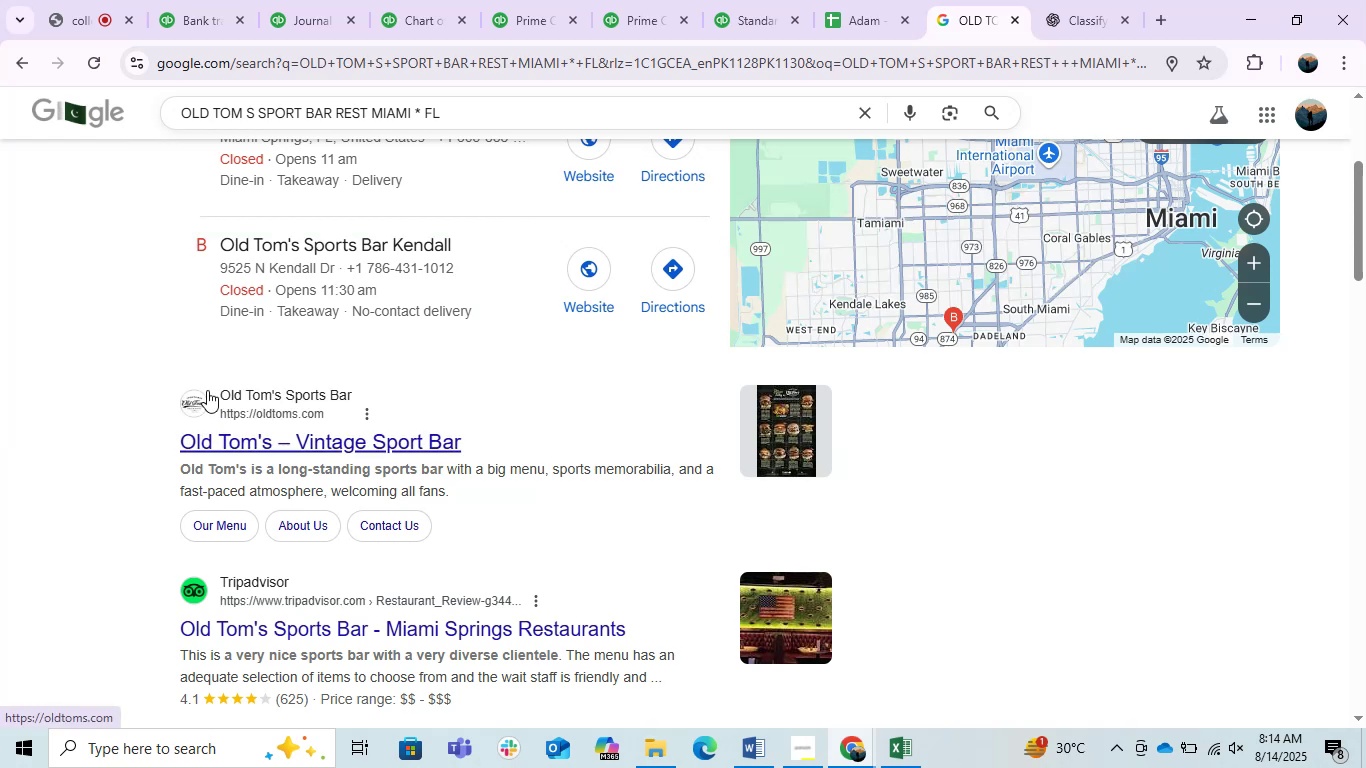 
left_click_drag(start_coordinate=[207, 390], to_coordinate=[258, 391])
 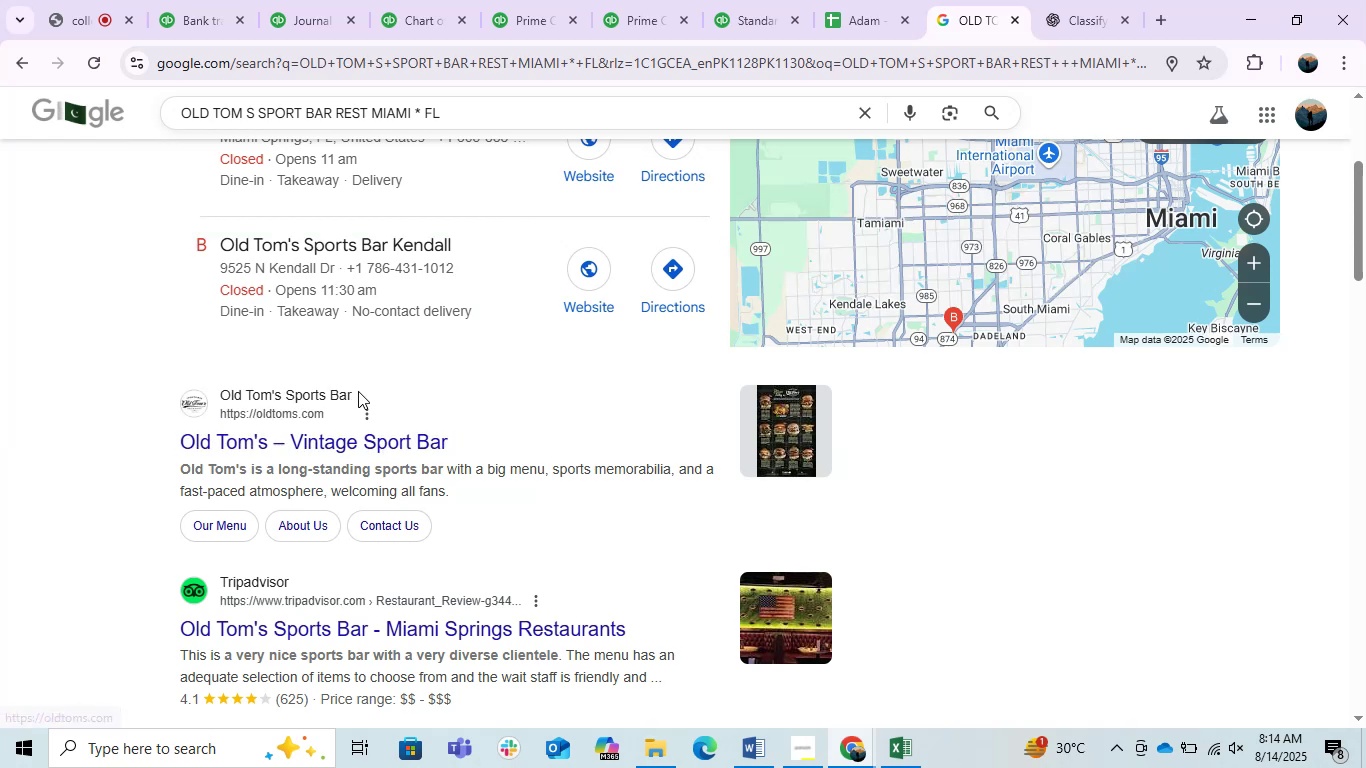 
left_click_drag(start_coordinate=[356, 391], to_coordinate=[206, 394])
 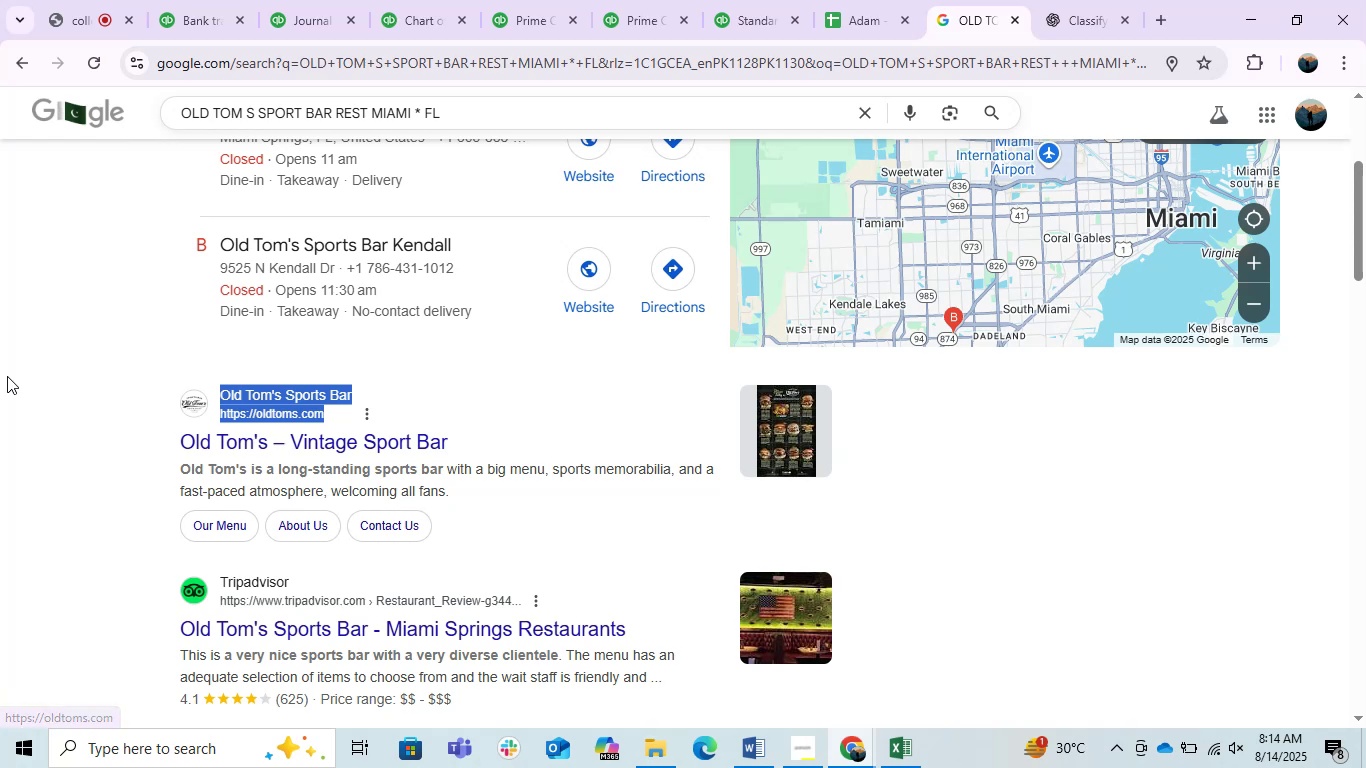 
left_click([7, 376])
 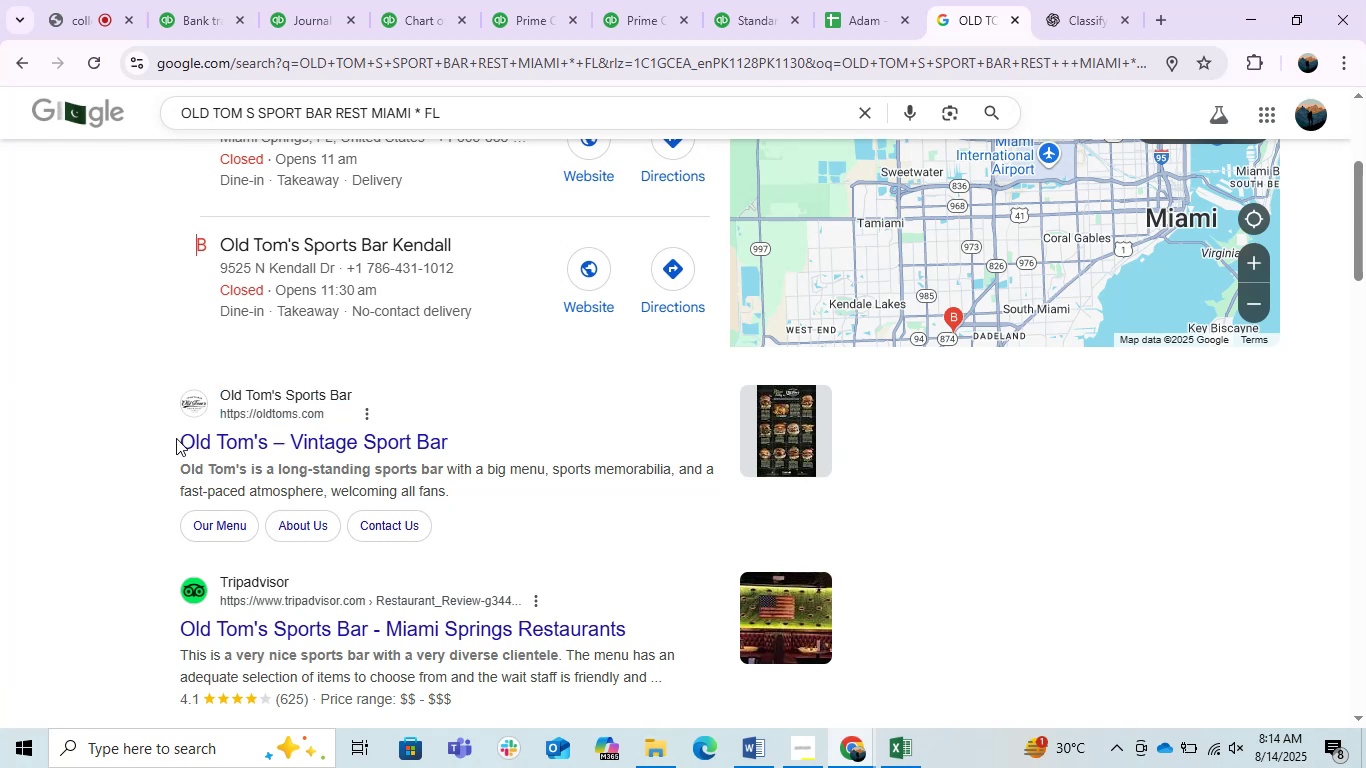 
scroll: coordinate [185, 440], scroll_direction: none, amount: 0.0
 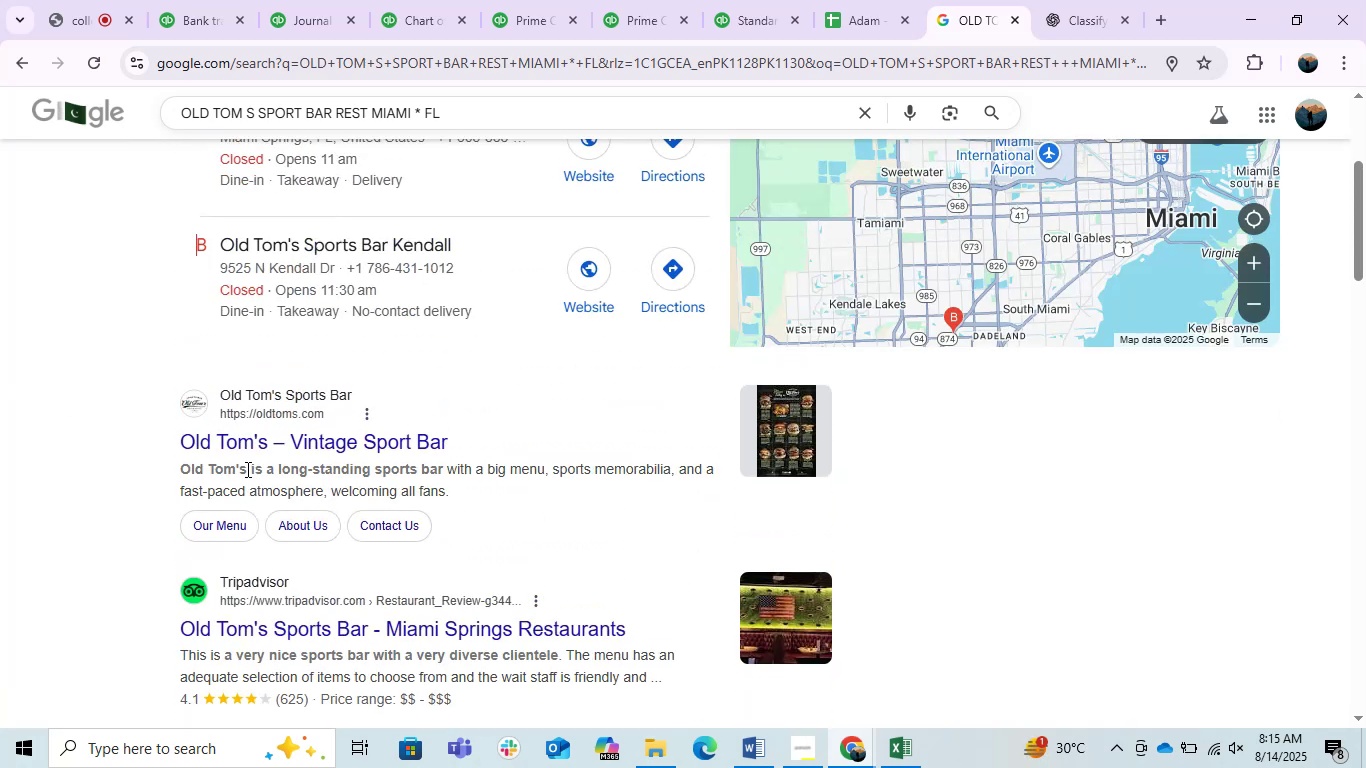 
scroll: coordinate [248, 469], scroll_direction: up, amount: 1.0
 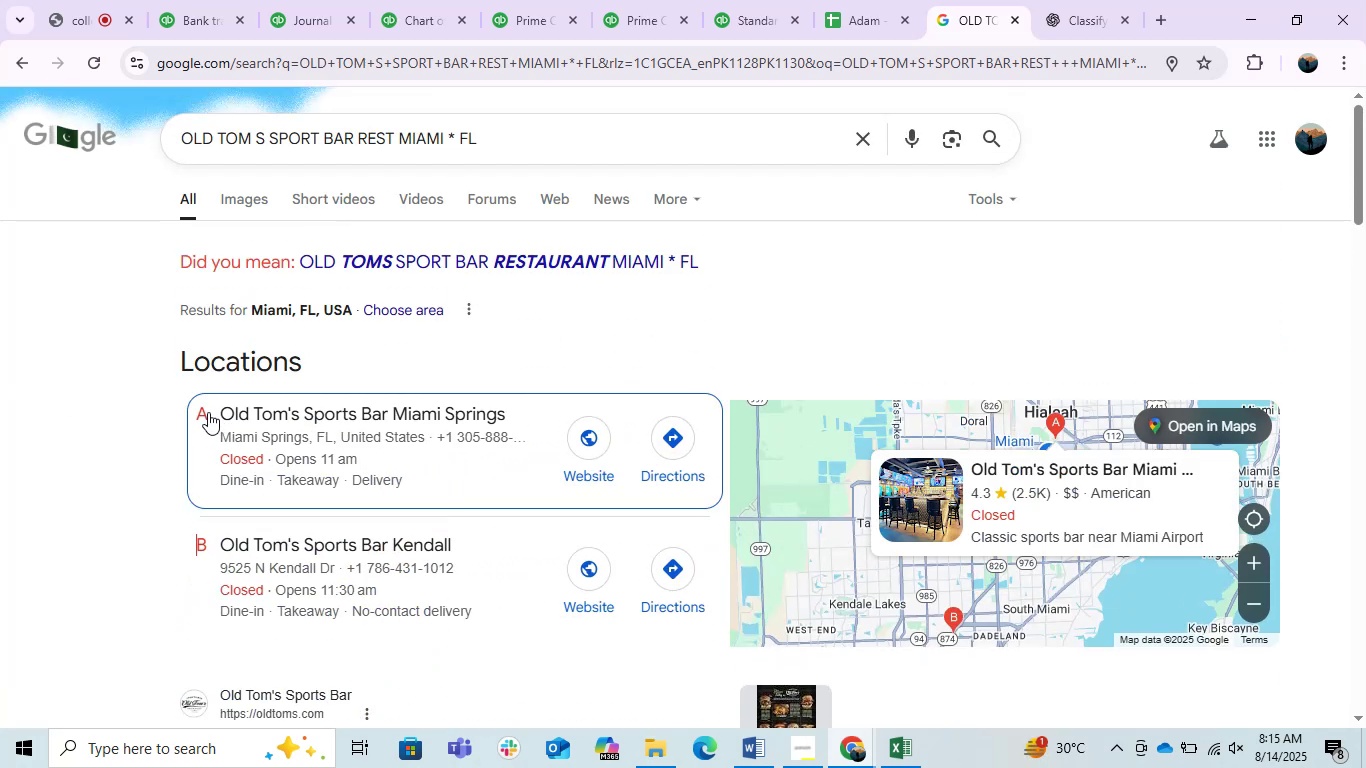 
left_click_drag(start_coordinate=[211, 412], to_coordinate=[386, 418])
 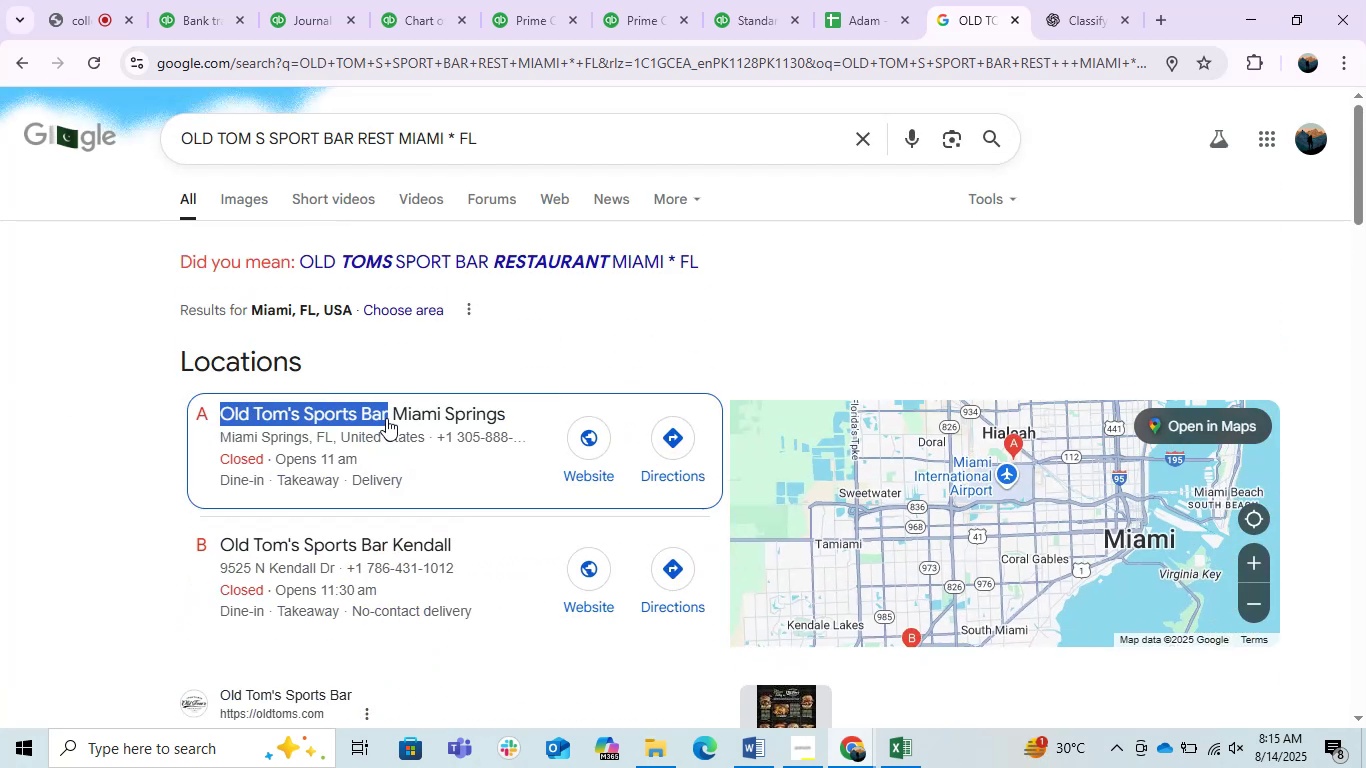 
key(Control+C)
 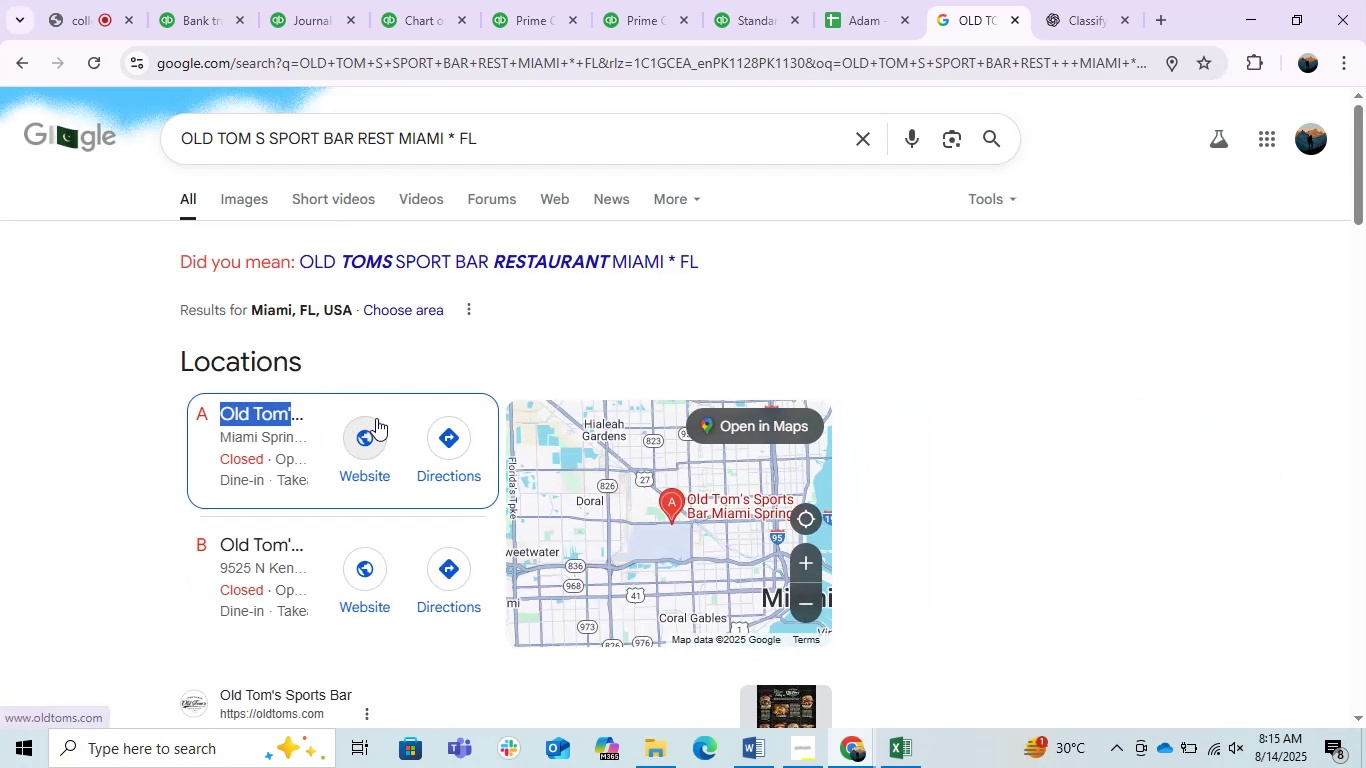 
key(Control+C)
 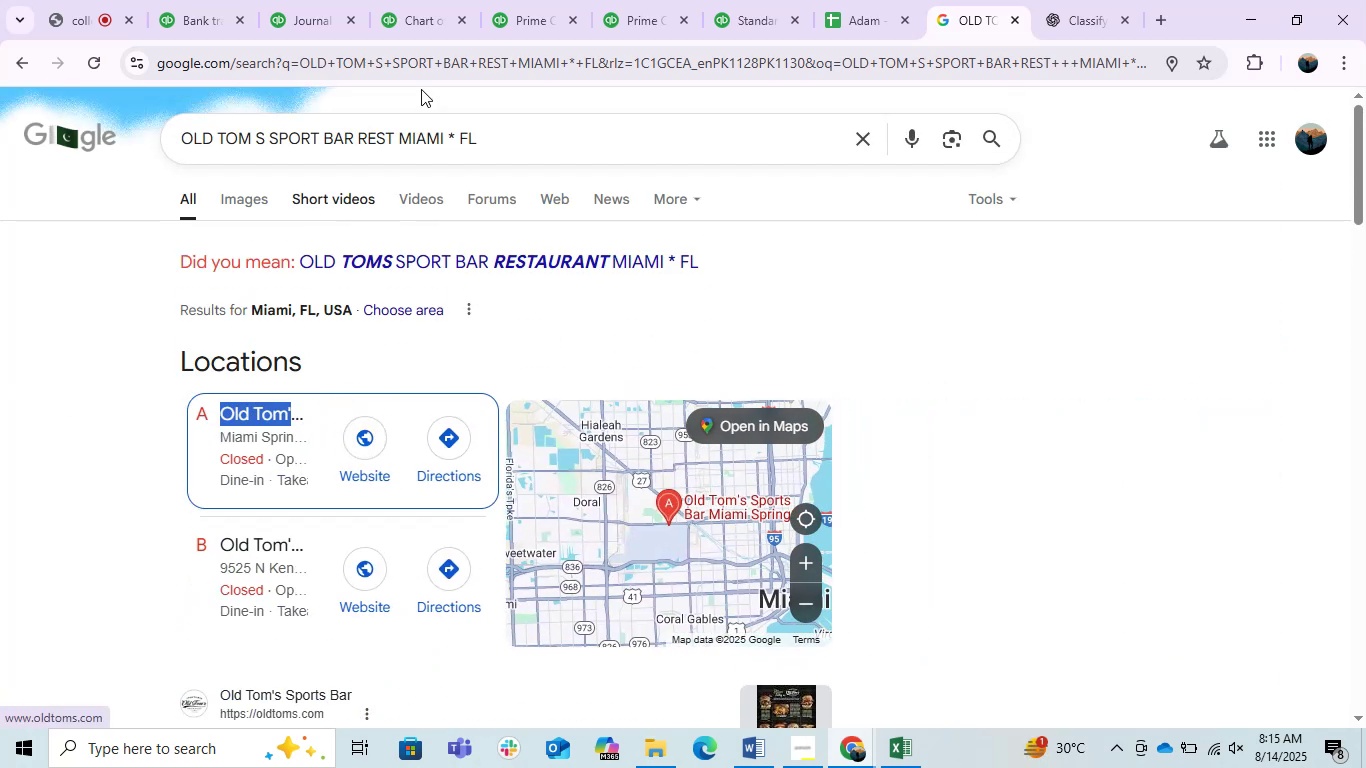 
key(Control+C)
 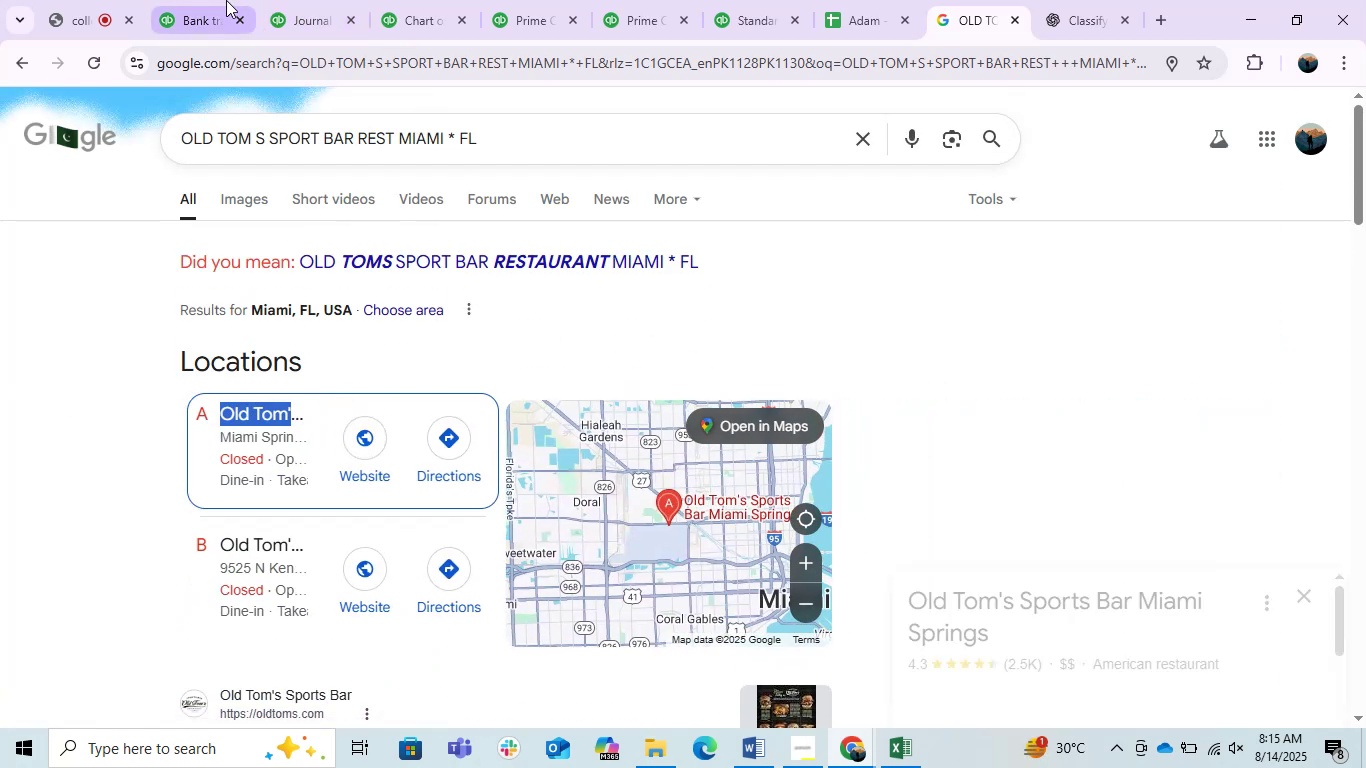 
left_click([226, 0])
 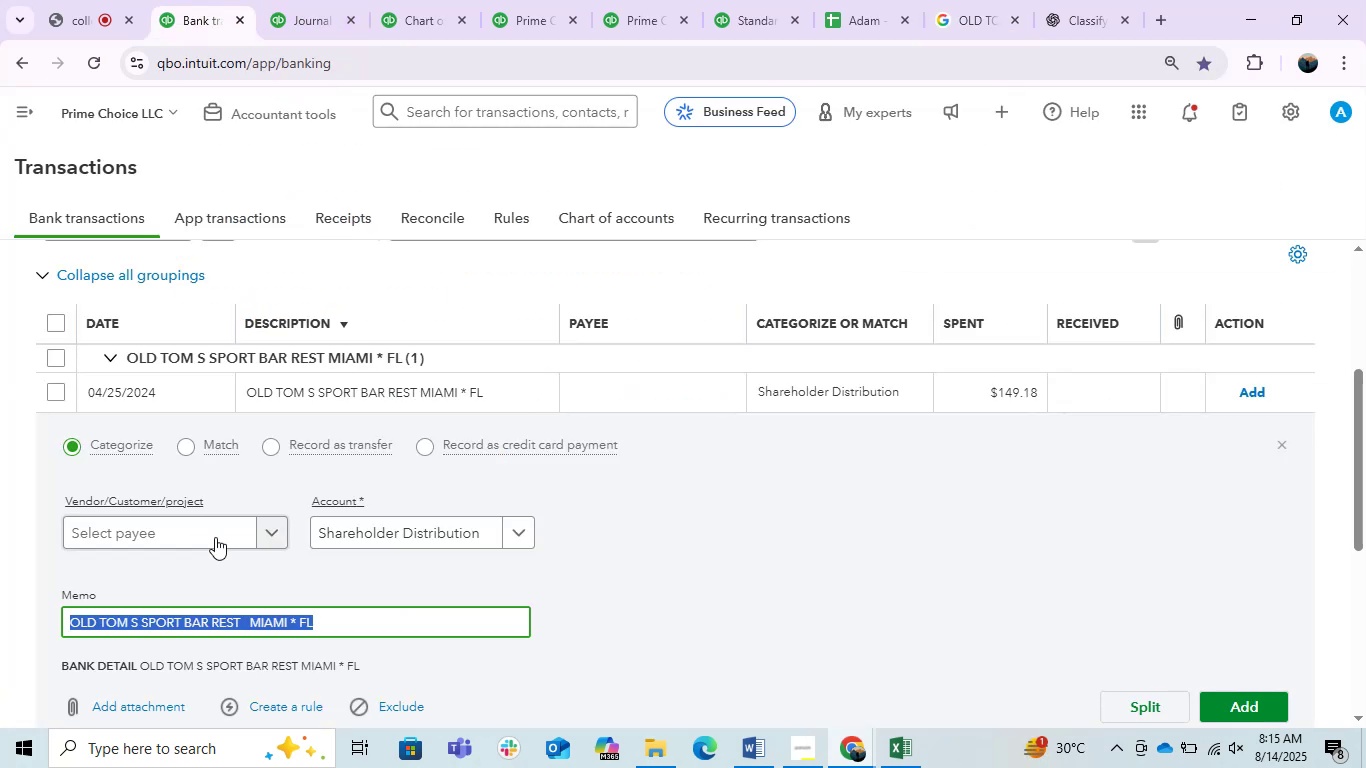 
left_click([201, 502])
 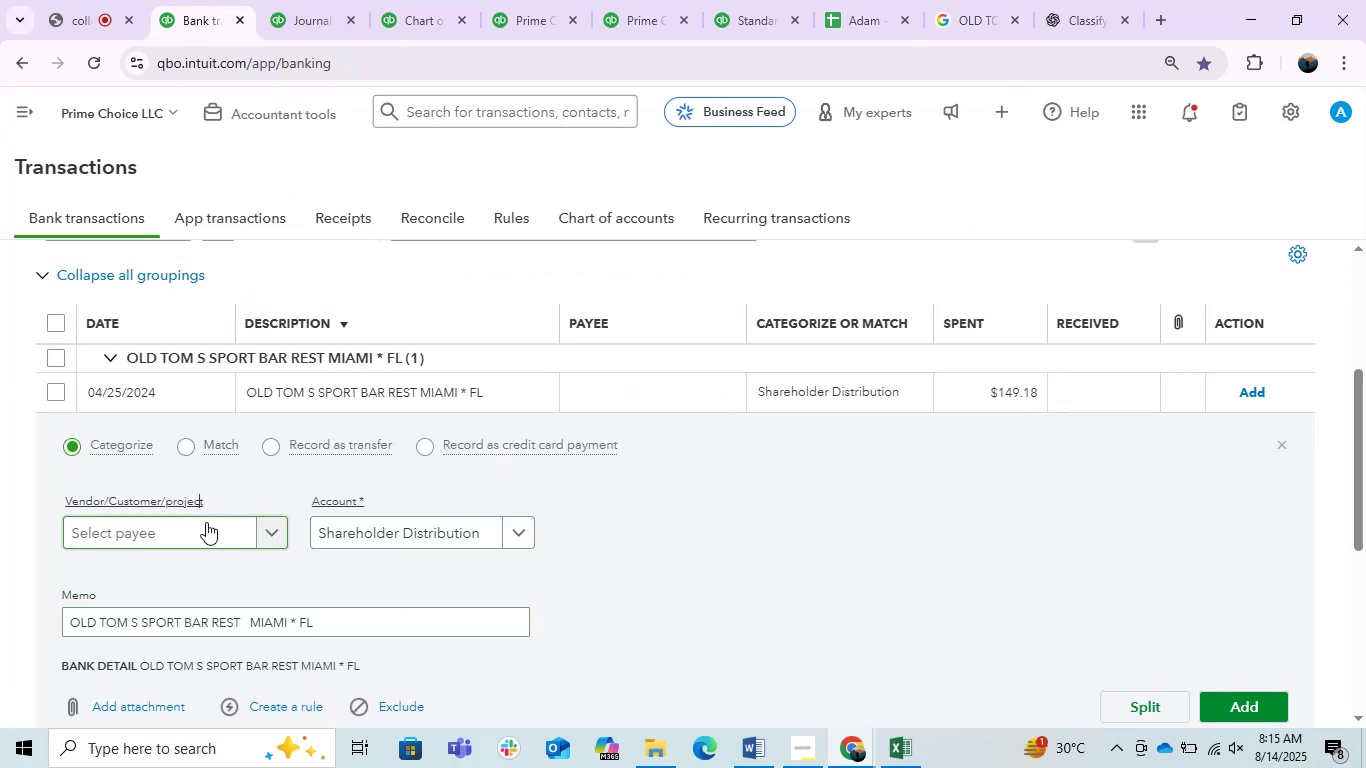 
left_click([206, 522])
 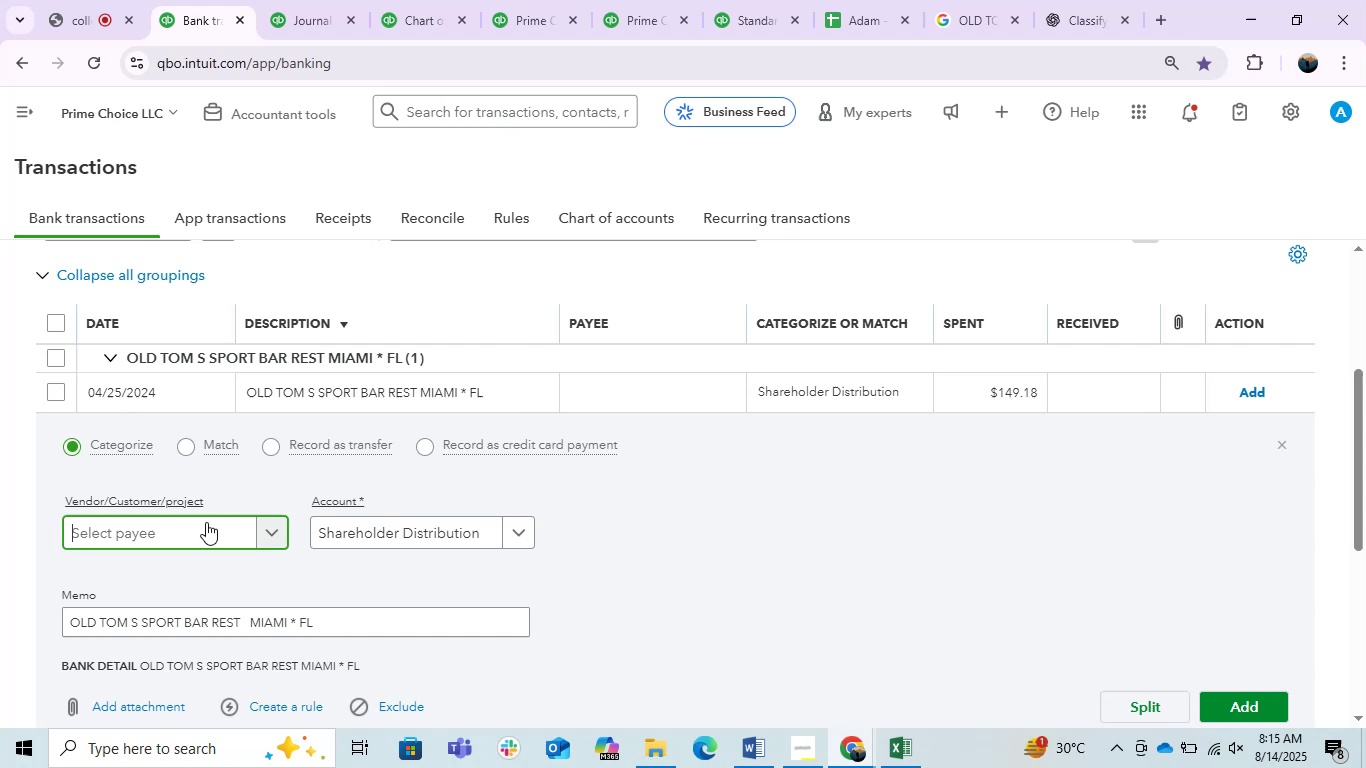 
key(Control+V)
 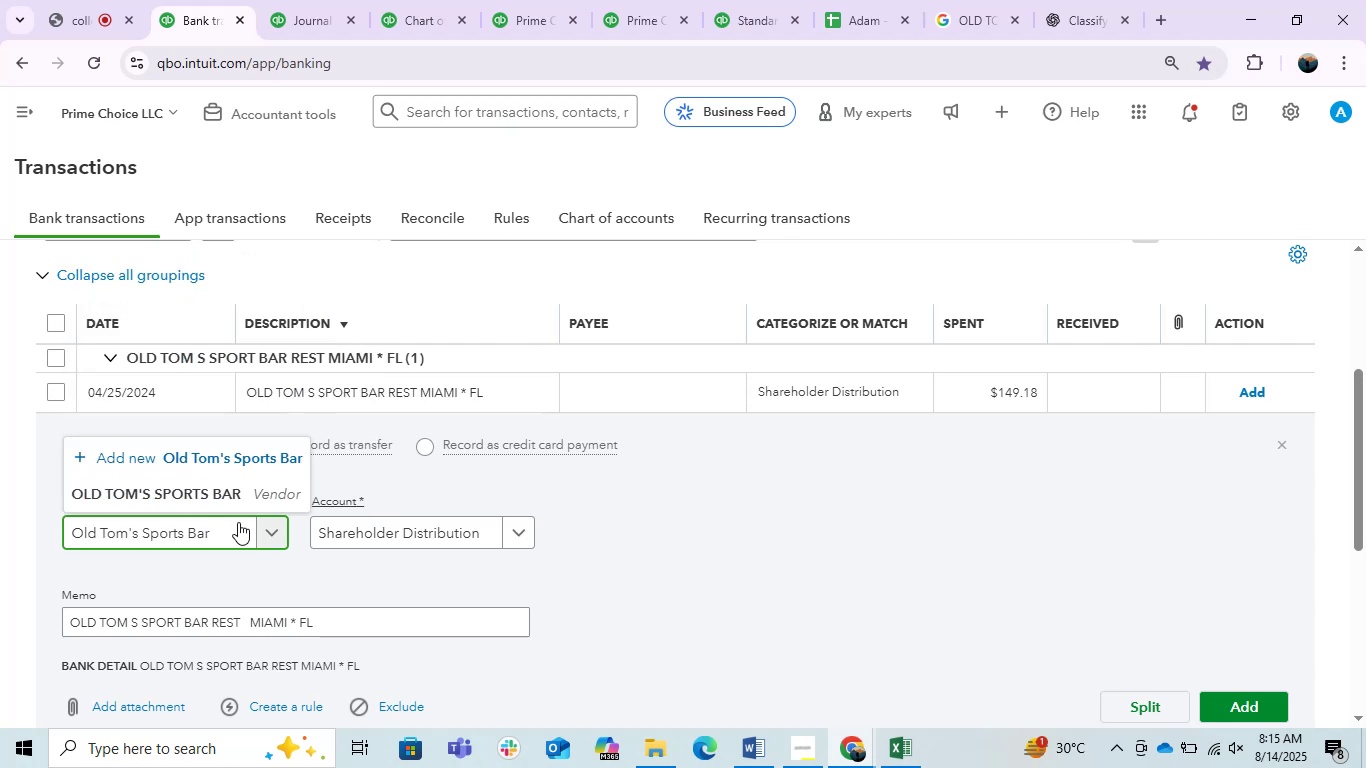 
left_click([230, 487])
 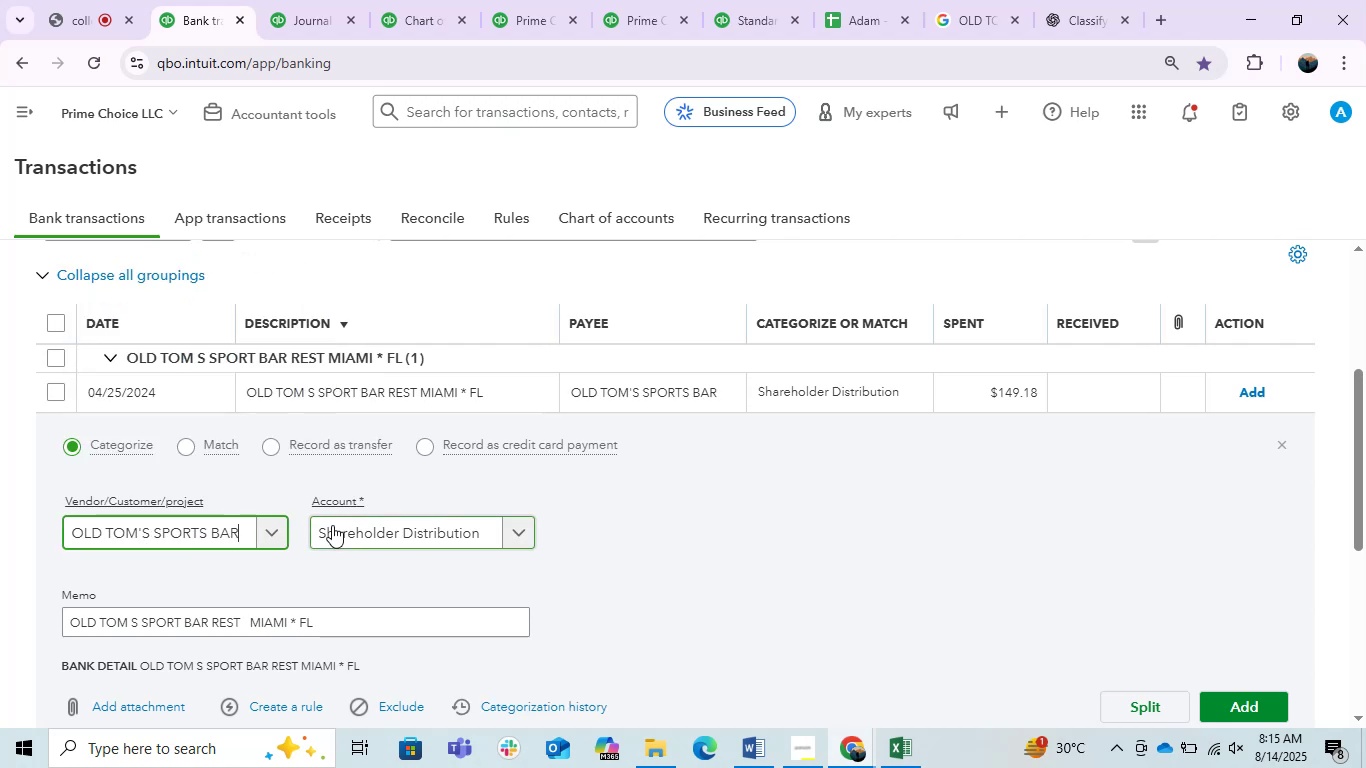 
left_click([332, 525])
 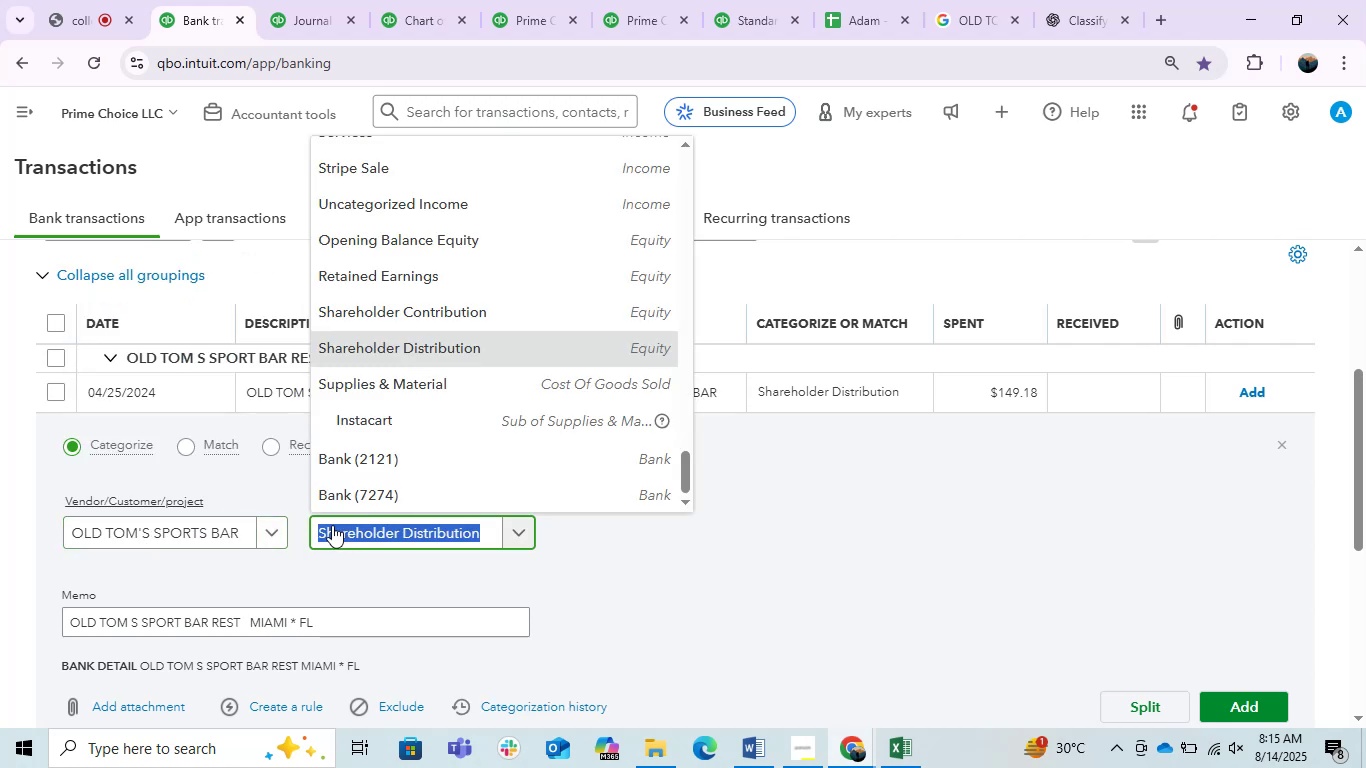 
type(mea)
 